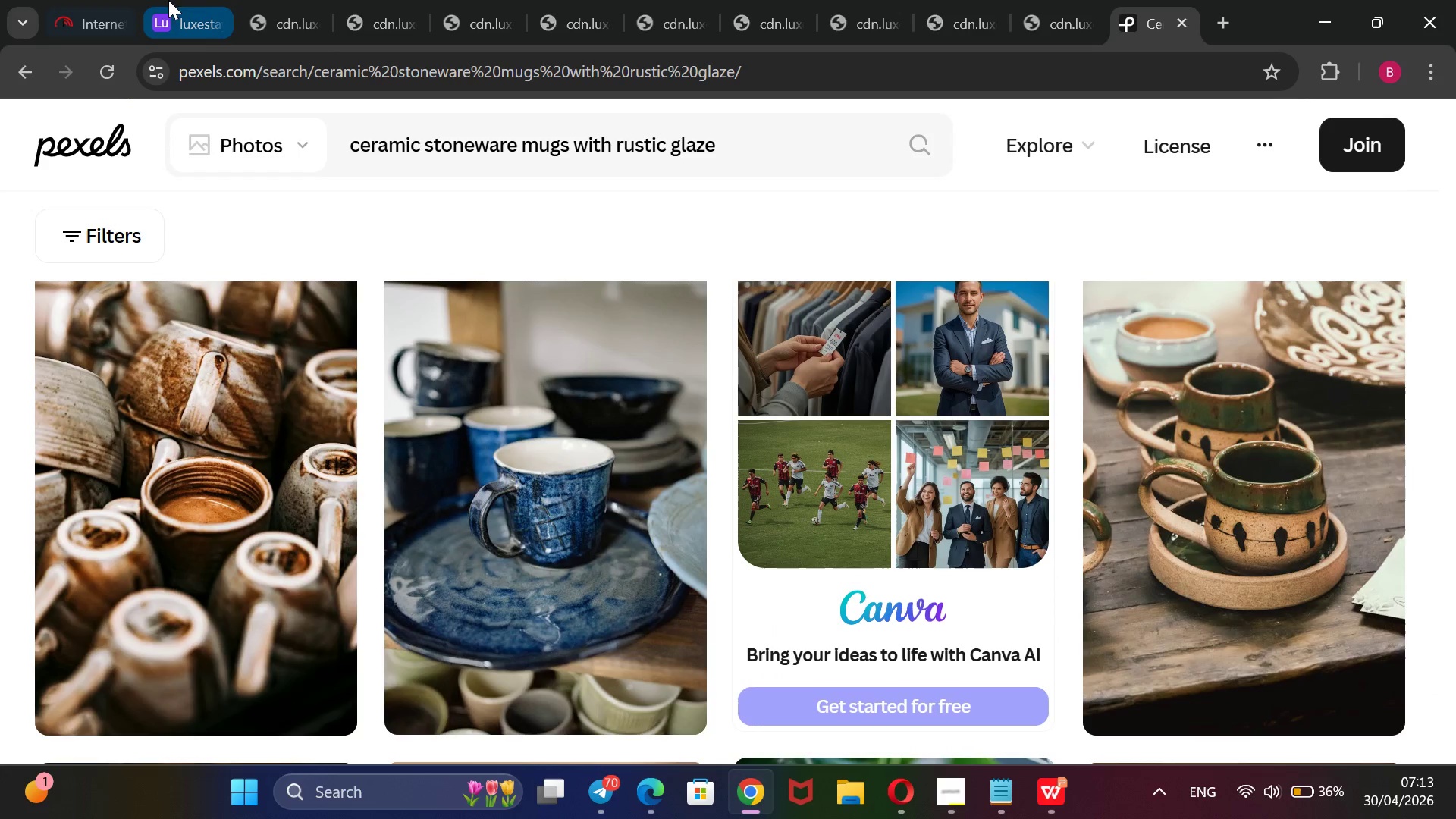 
left_click([211, 22])
 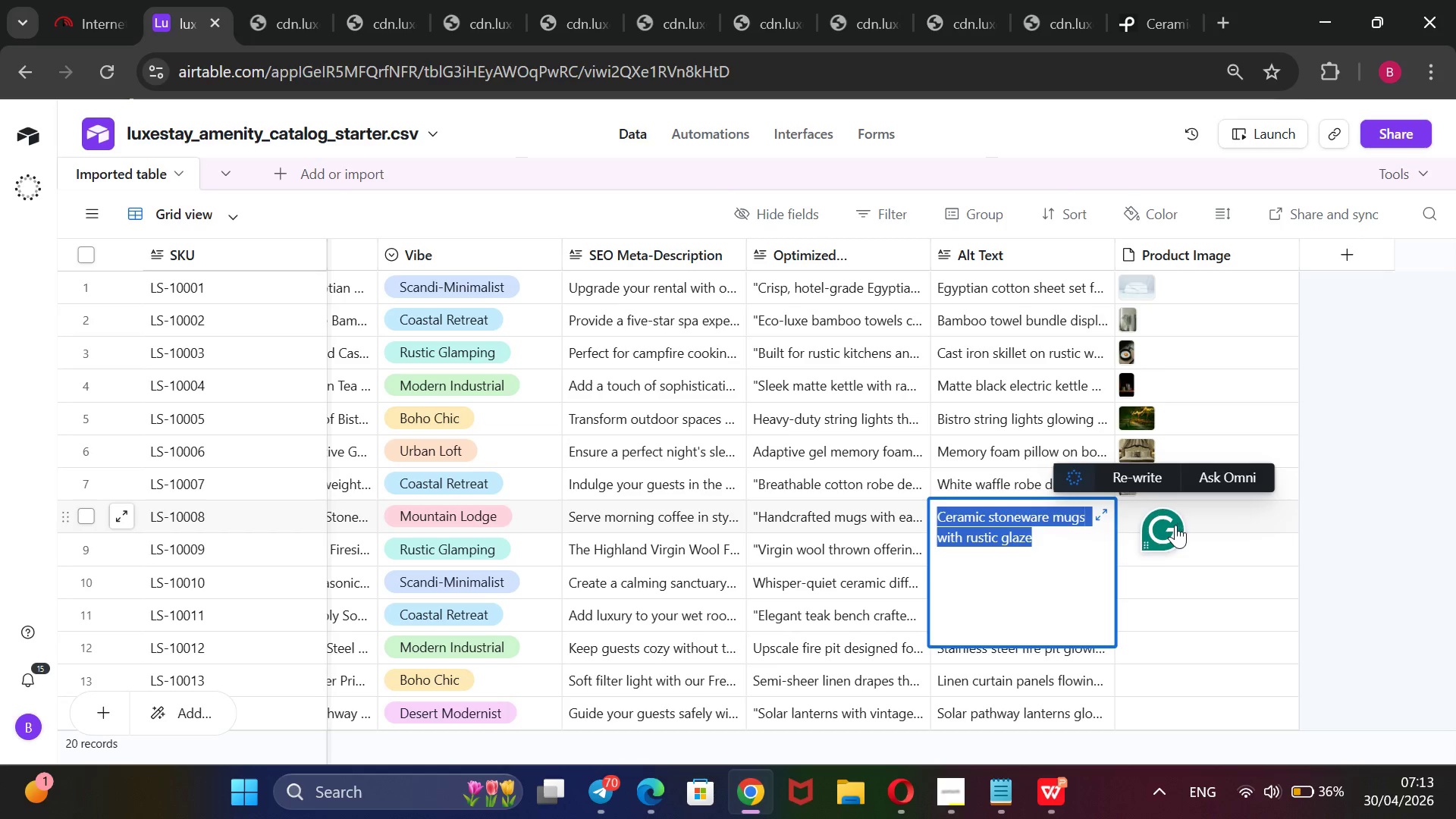 
left_click([1189, 515])
 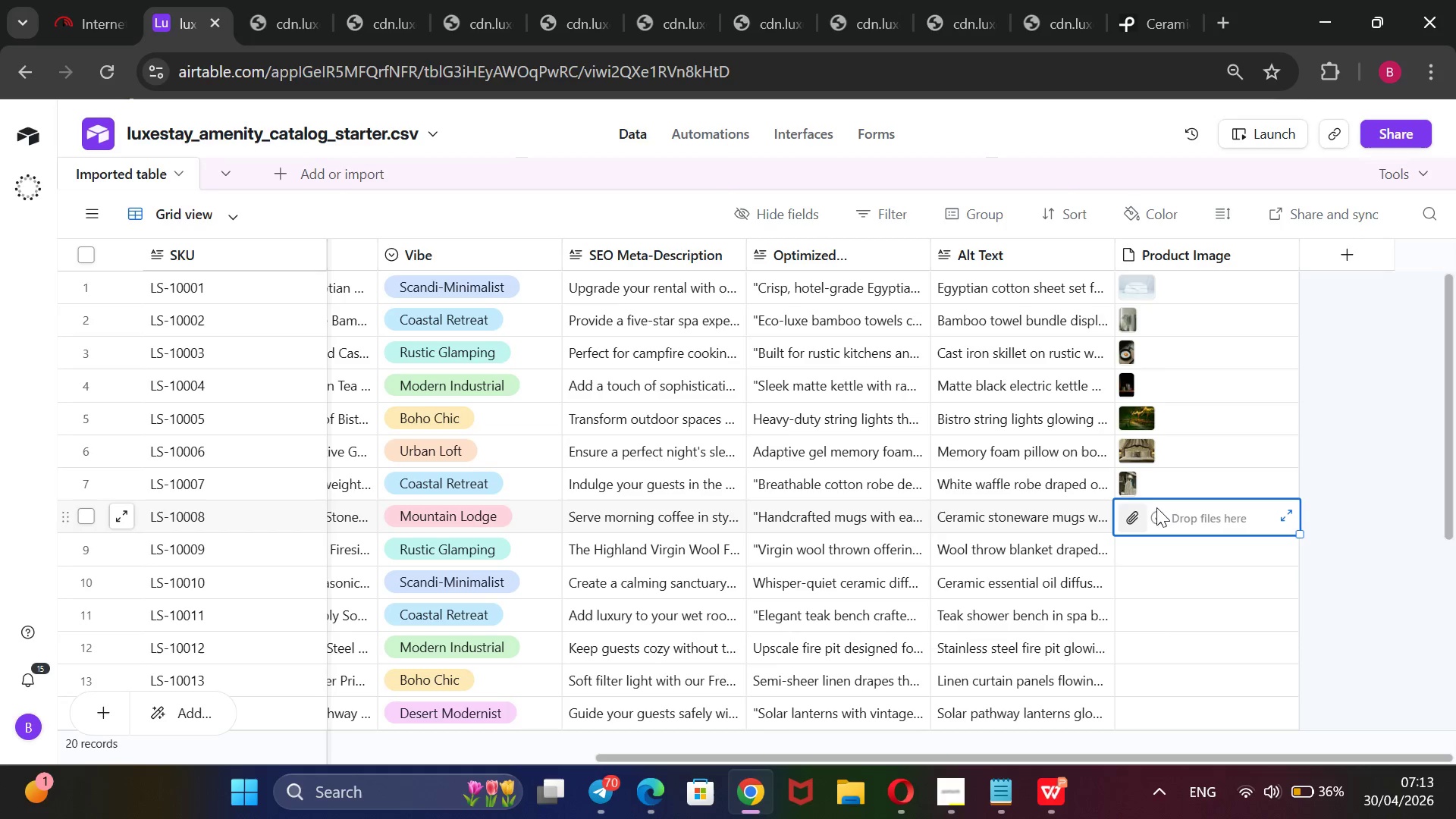 
left_click([1138, 512])
 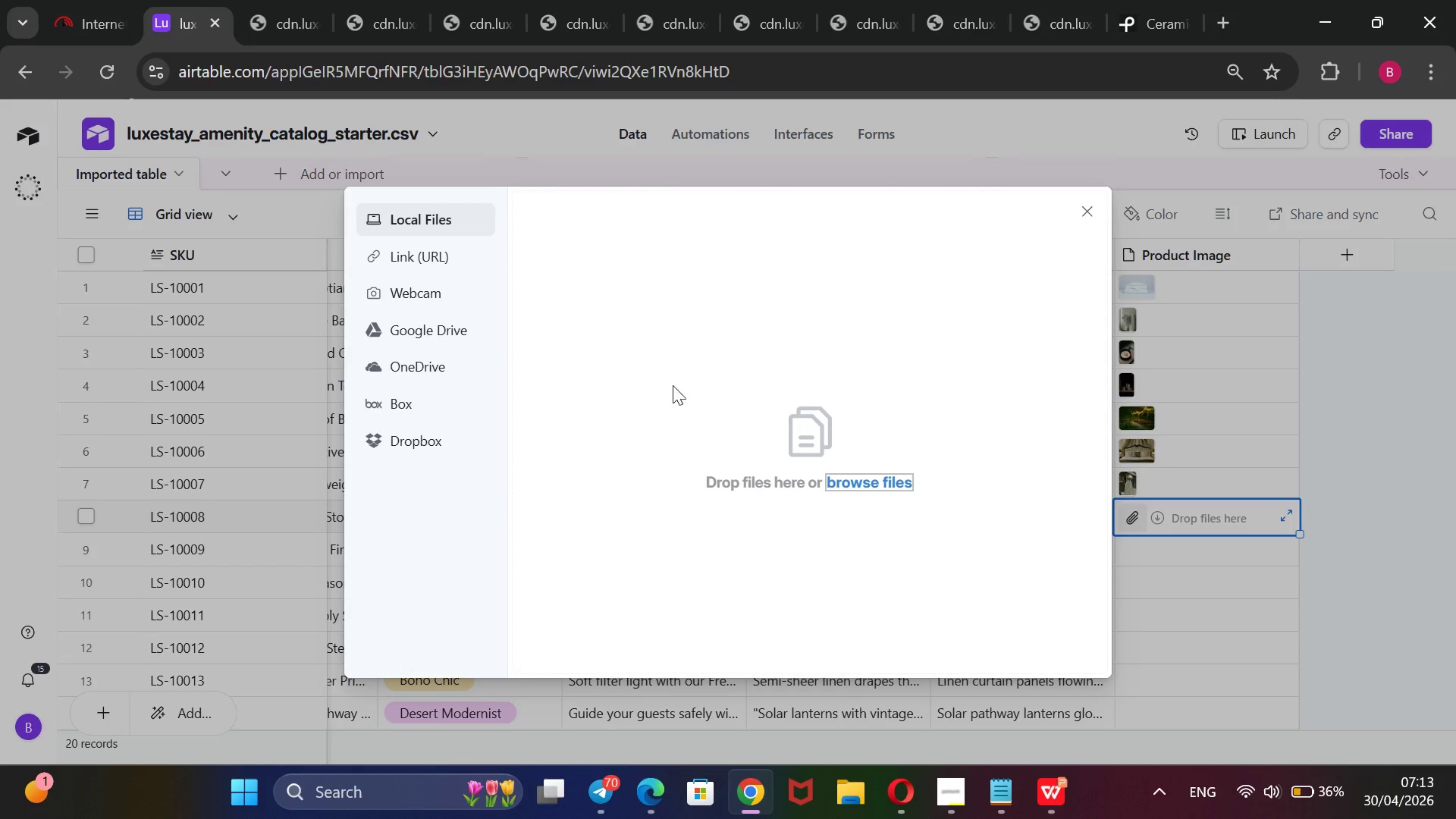 
left_click([412, 240])
 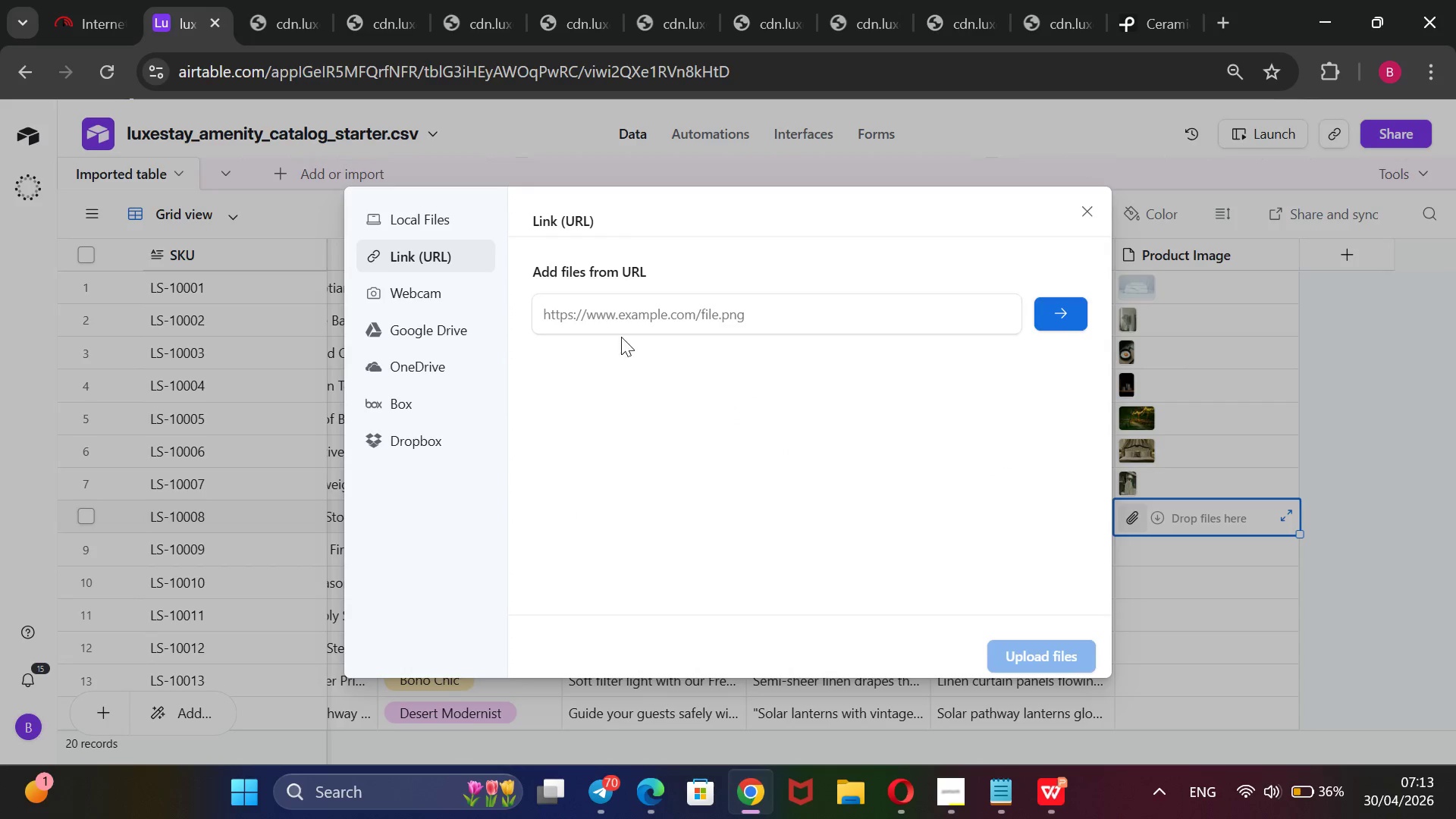 
left_click([628, 321])
 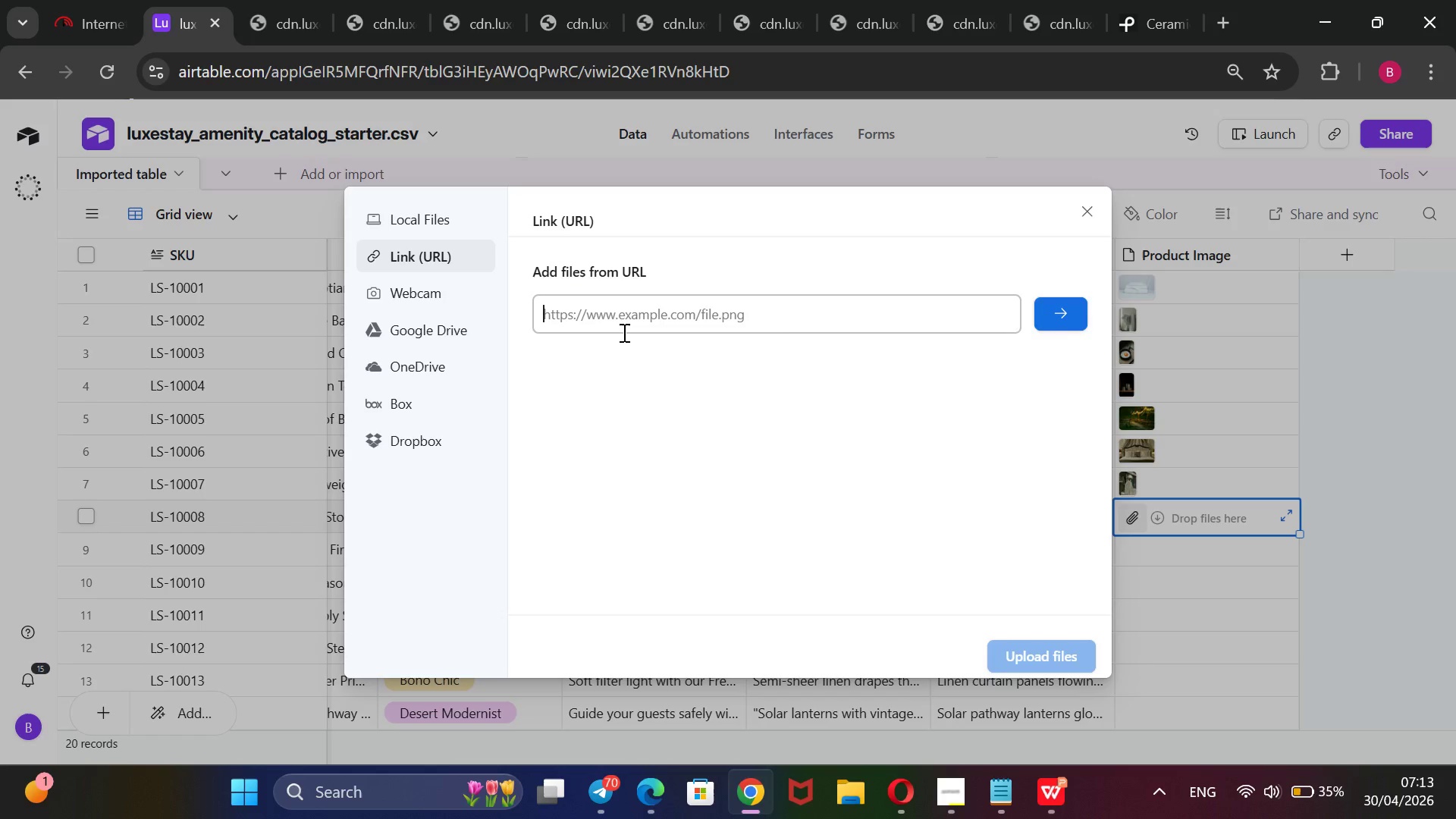 
key(Control+V)
 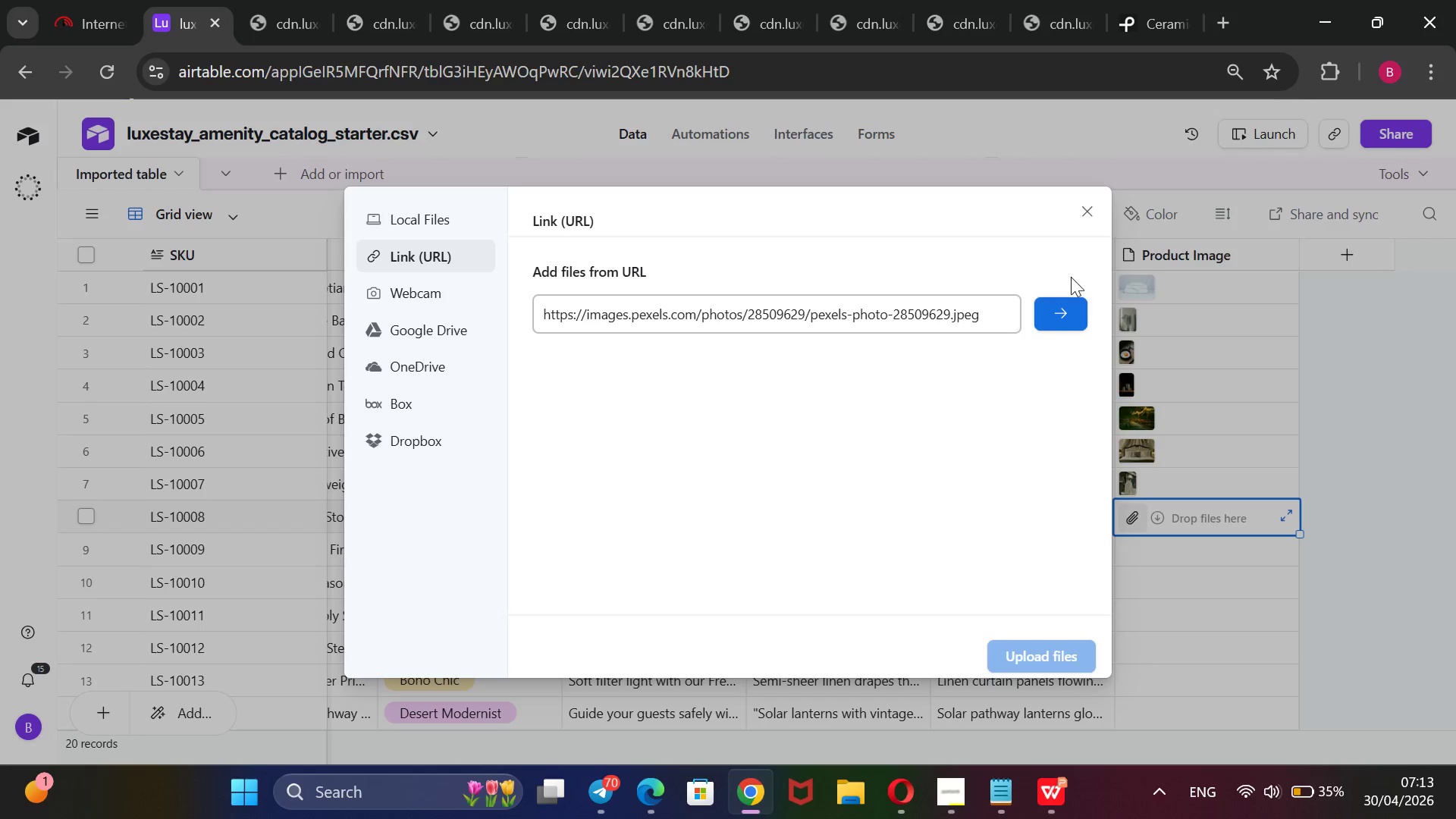 
left_click([1055, 304])
 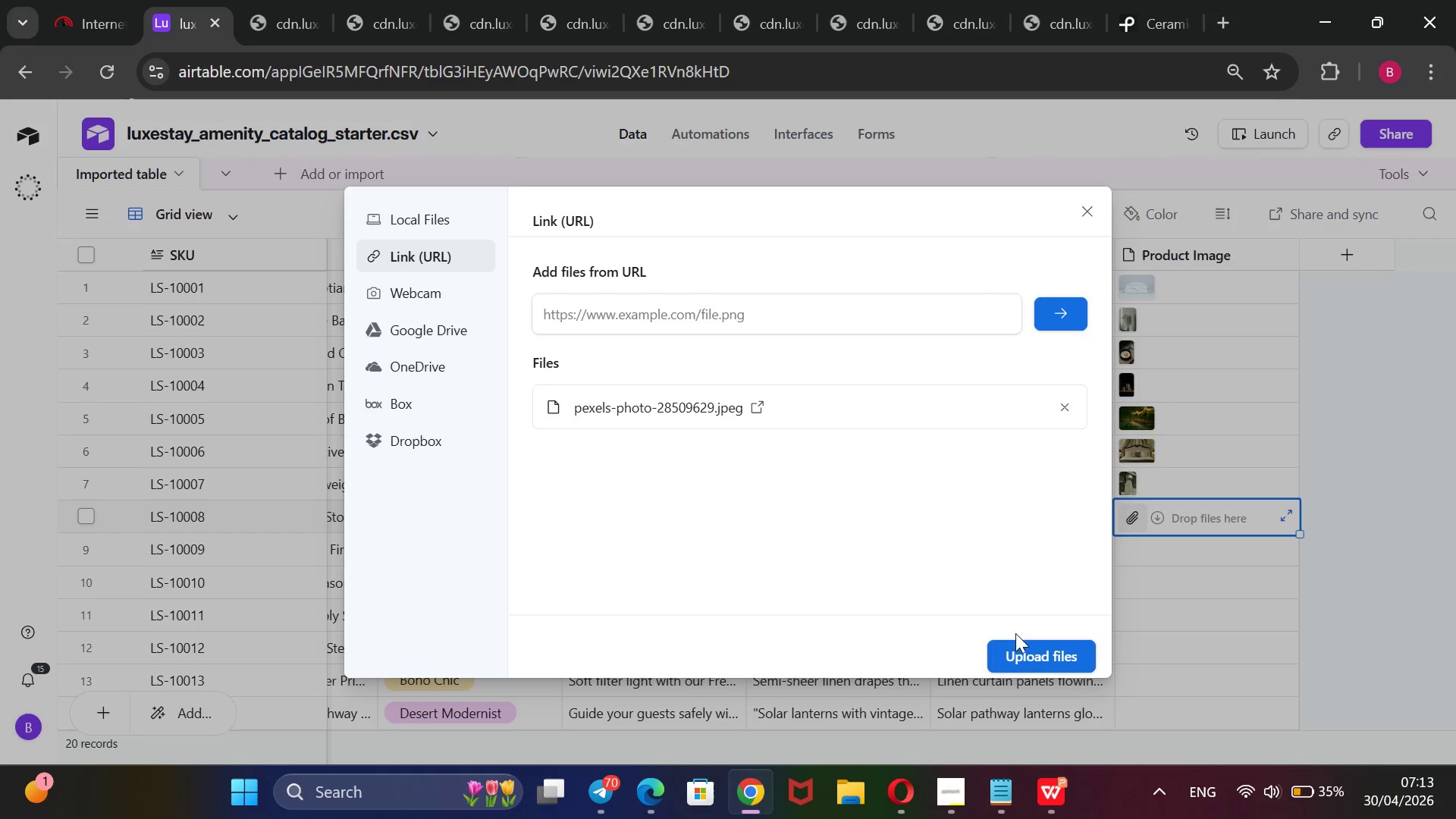 
left_click([1009, 656])
 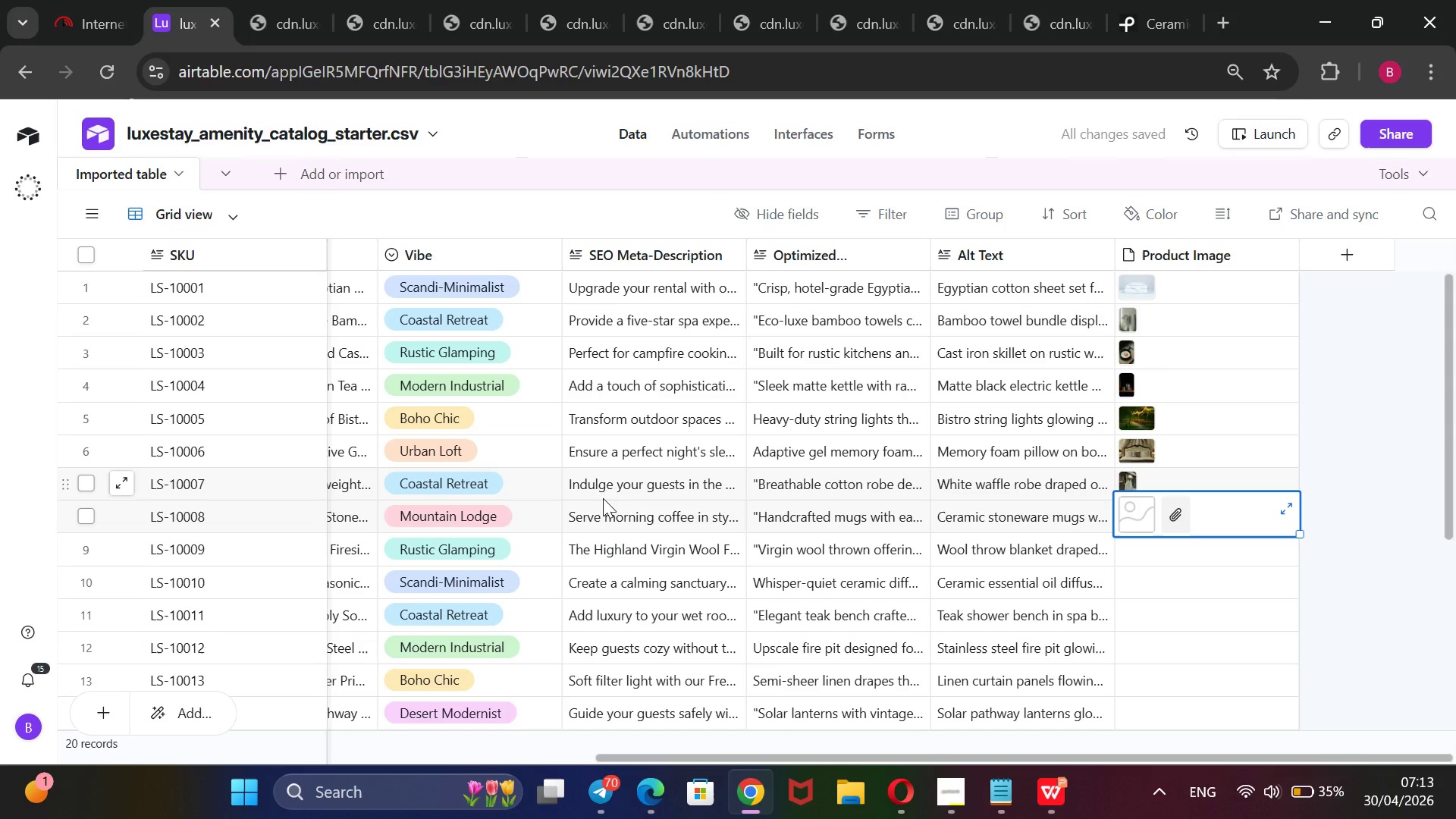 
scroll: coordinate [603, 498], scroll_direction: up, amount: 2.0
 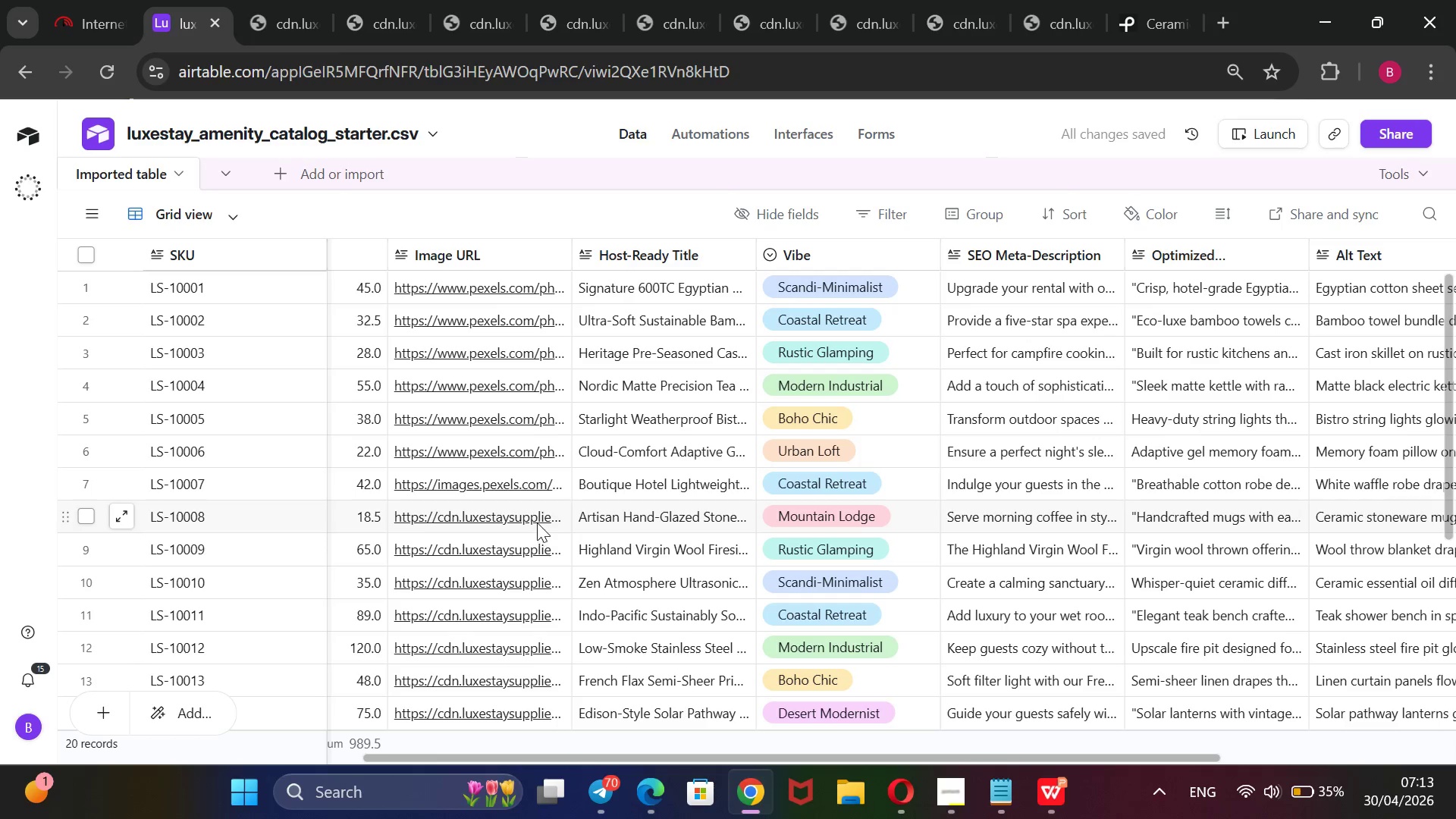 
double_click([535, 516])
 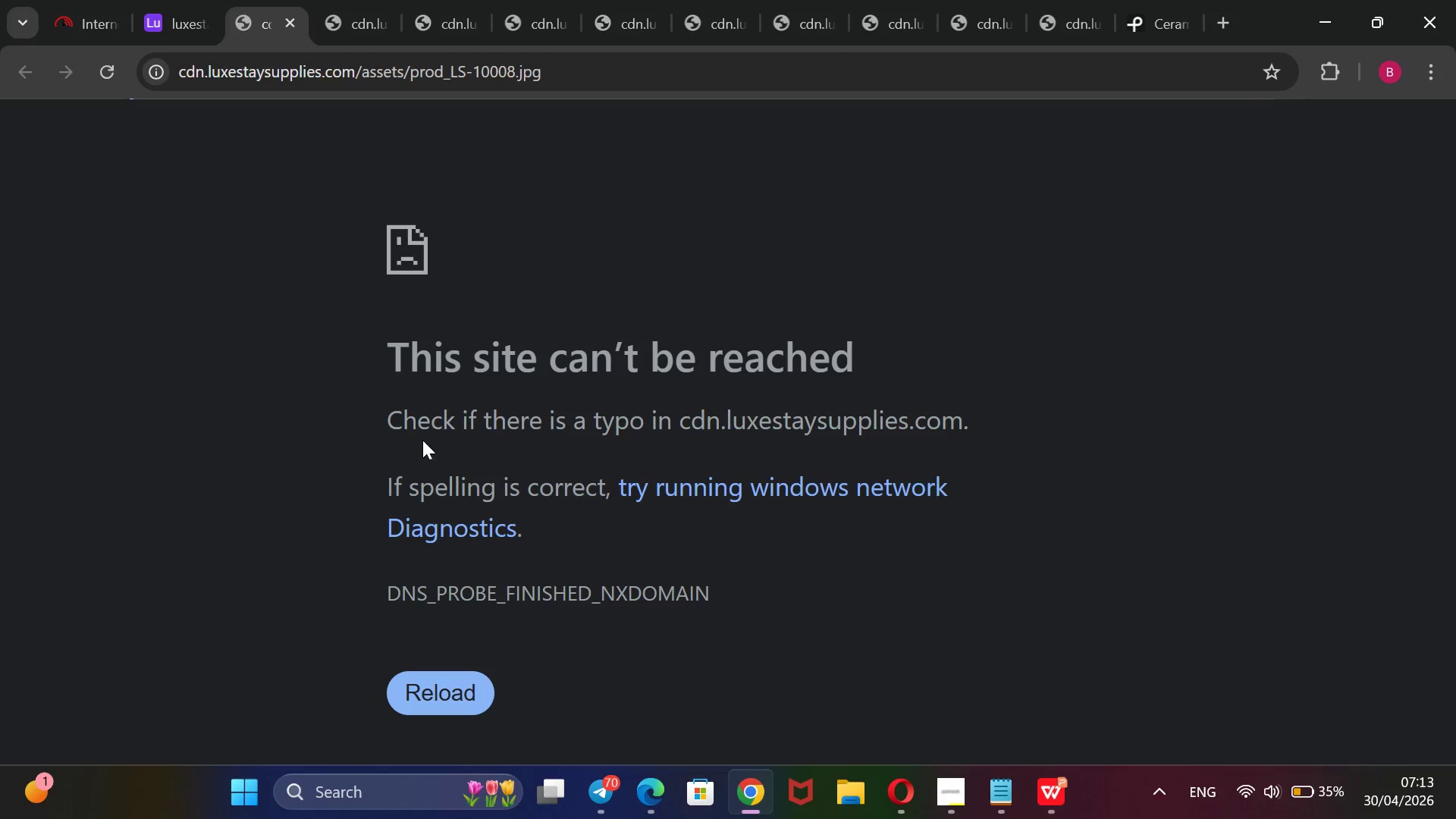 
left_click([168, 1])
 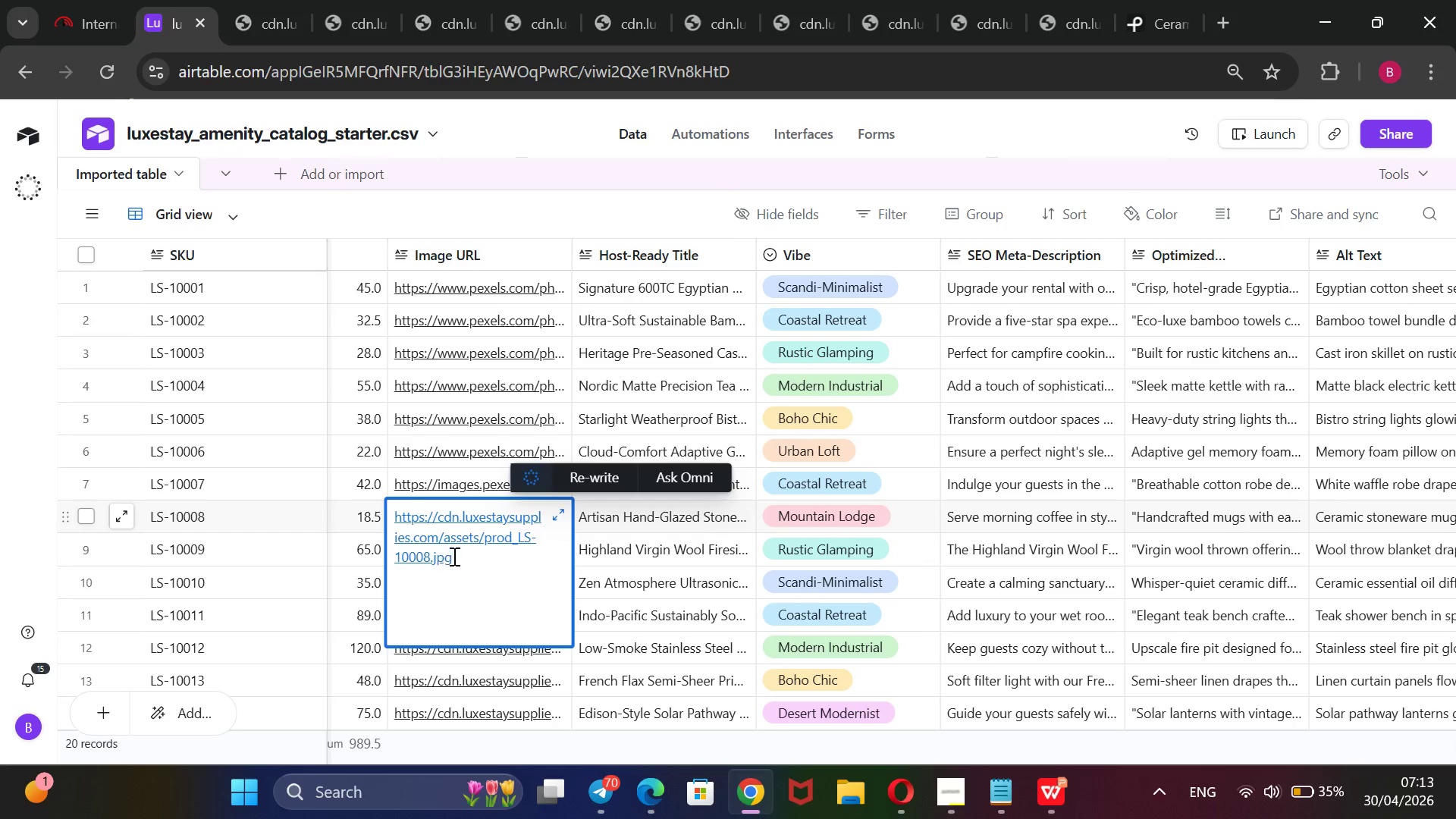 
left_click_drag(start_coordinate=[453, 557], to_coordinate=[381, 502])
 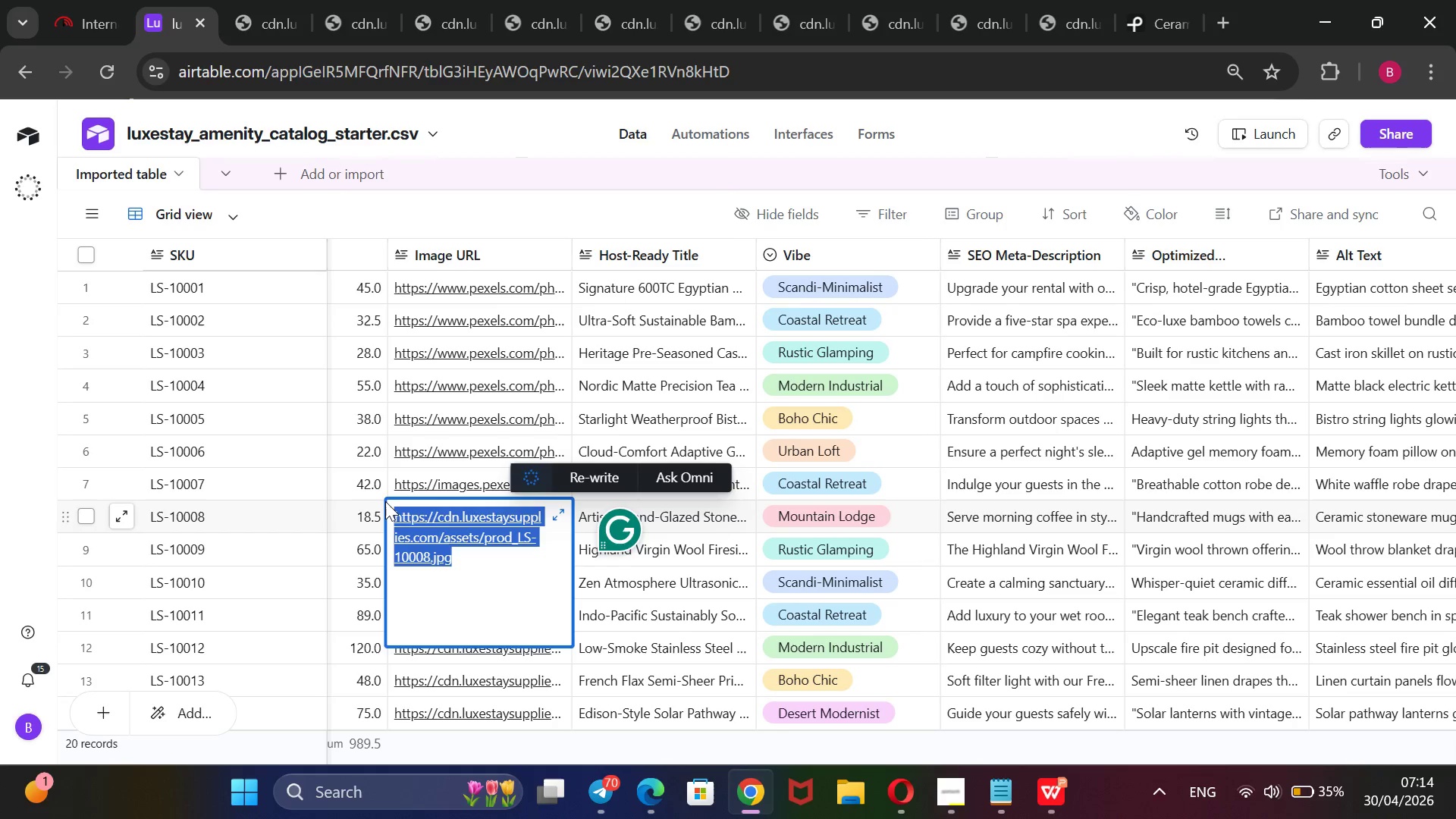 
key(Backspace)
 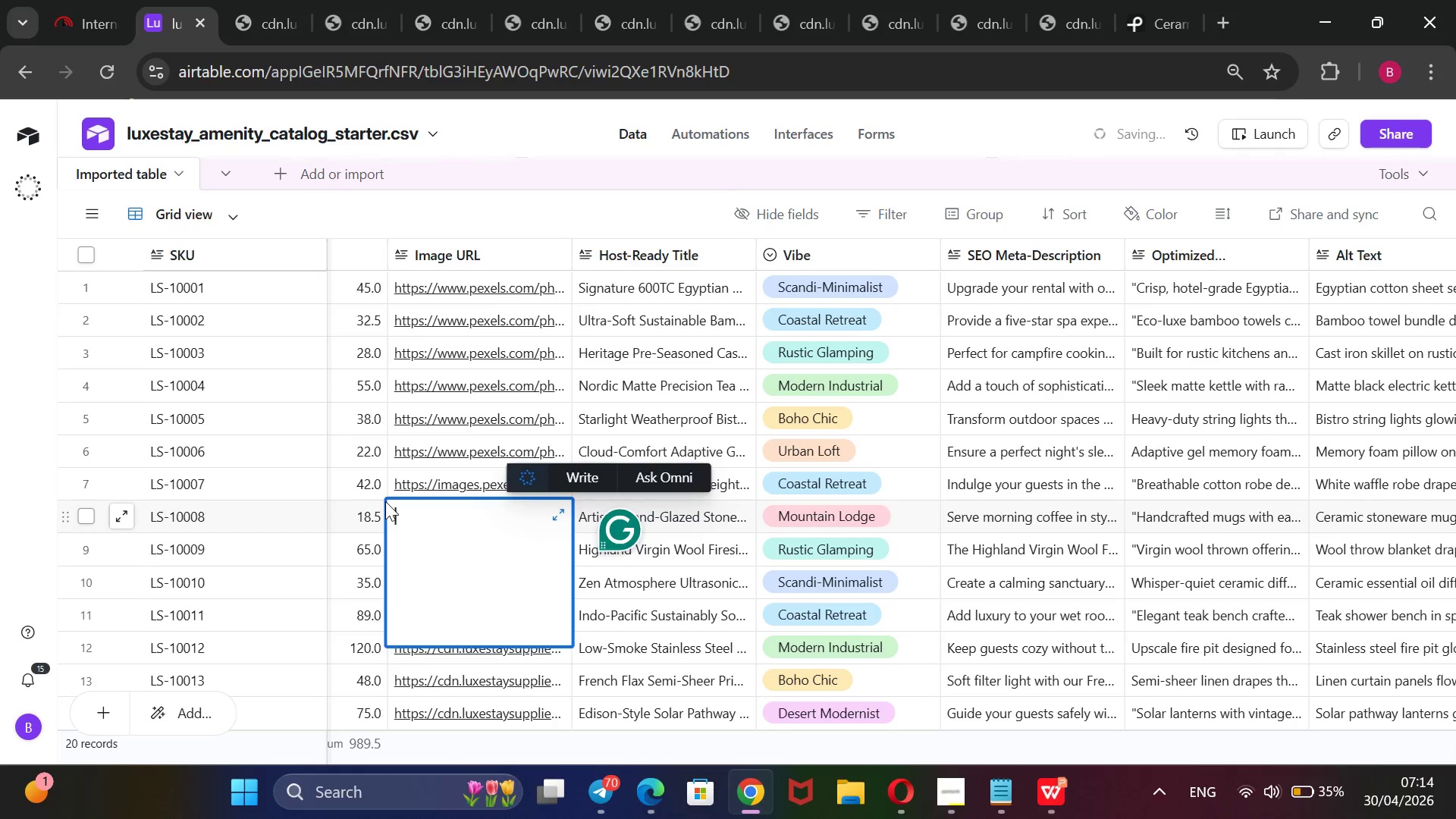 
key(Control+V)
 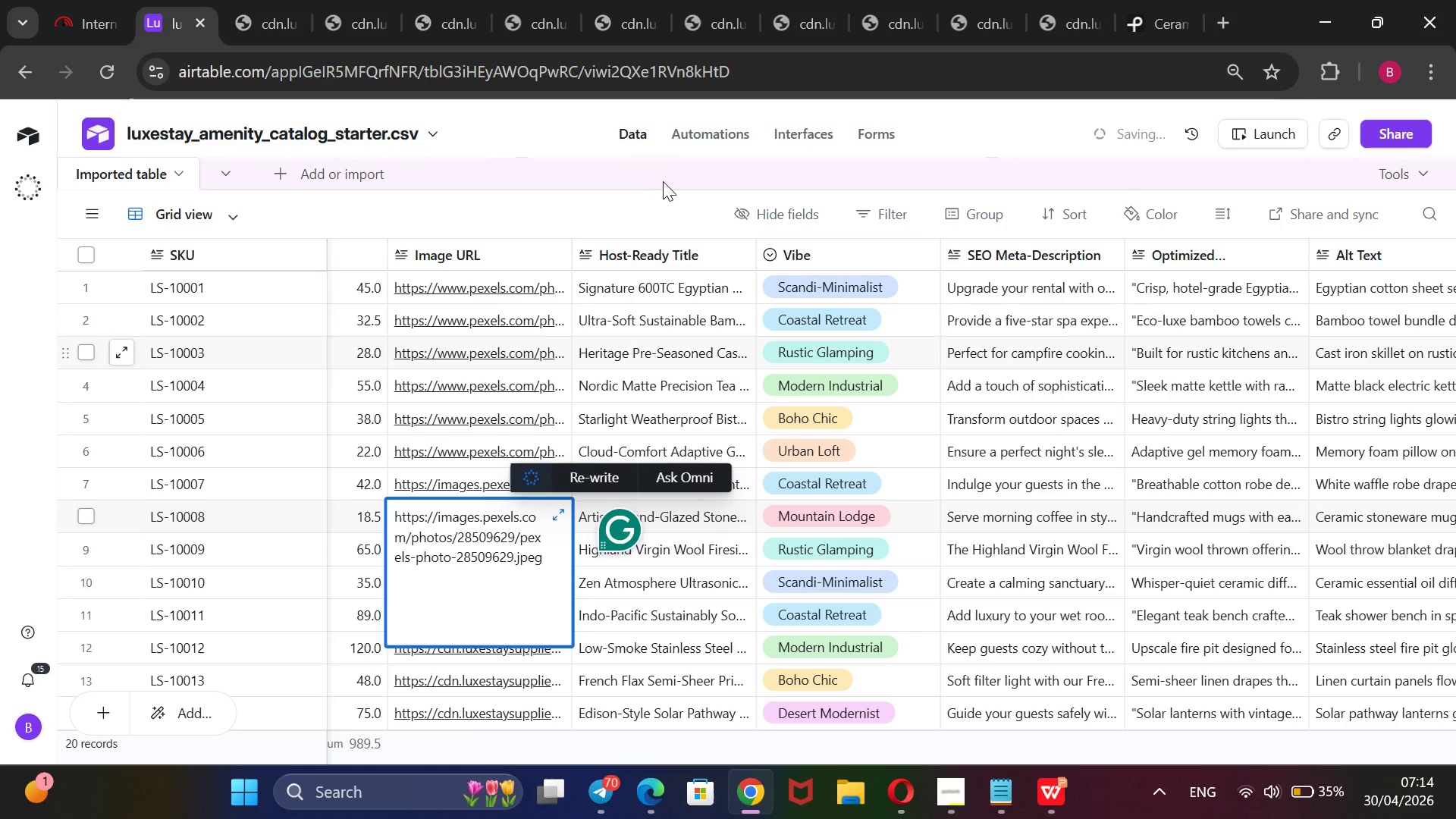 
left_click([663, 183])
 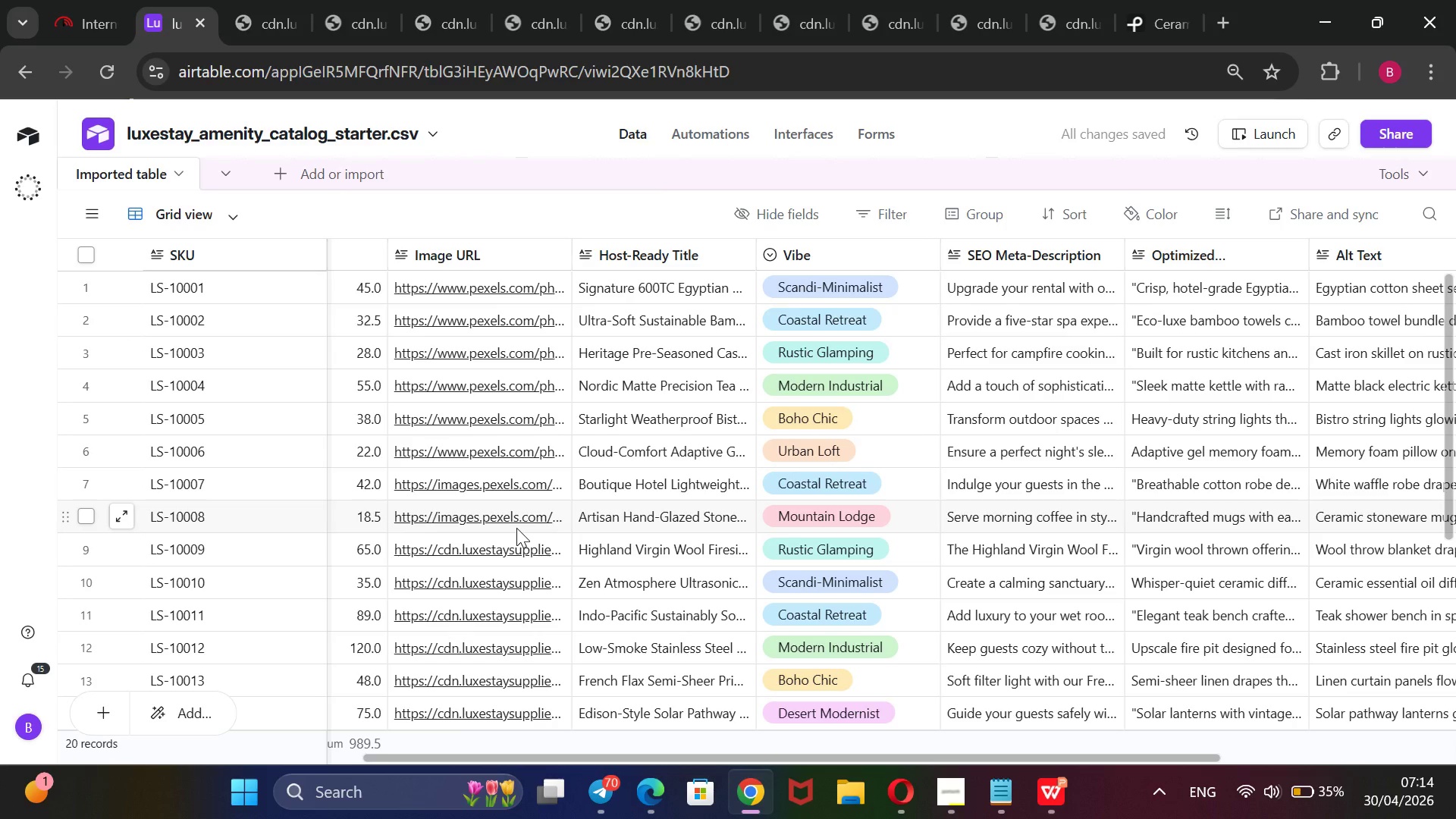 
double_click([516, 525])
 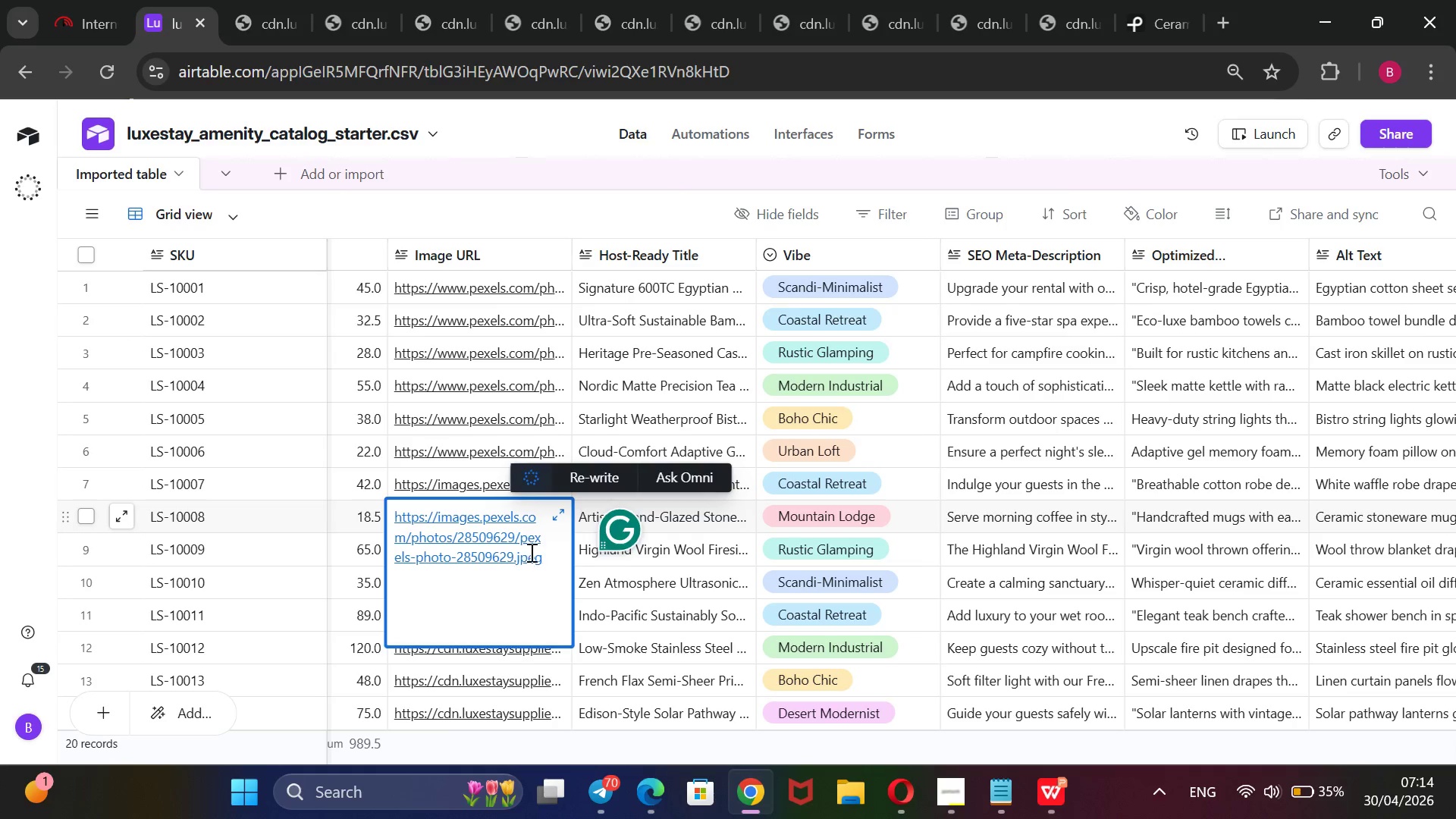 
wait(6.99)
 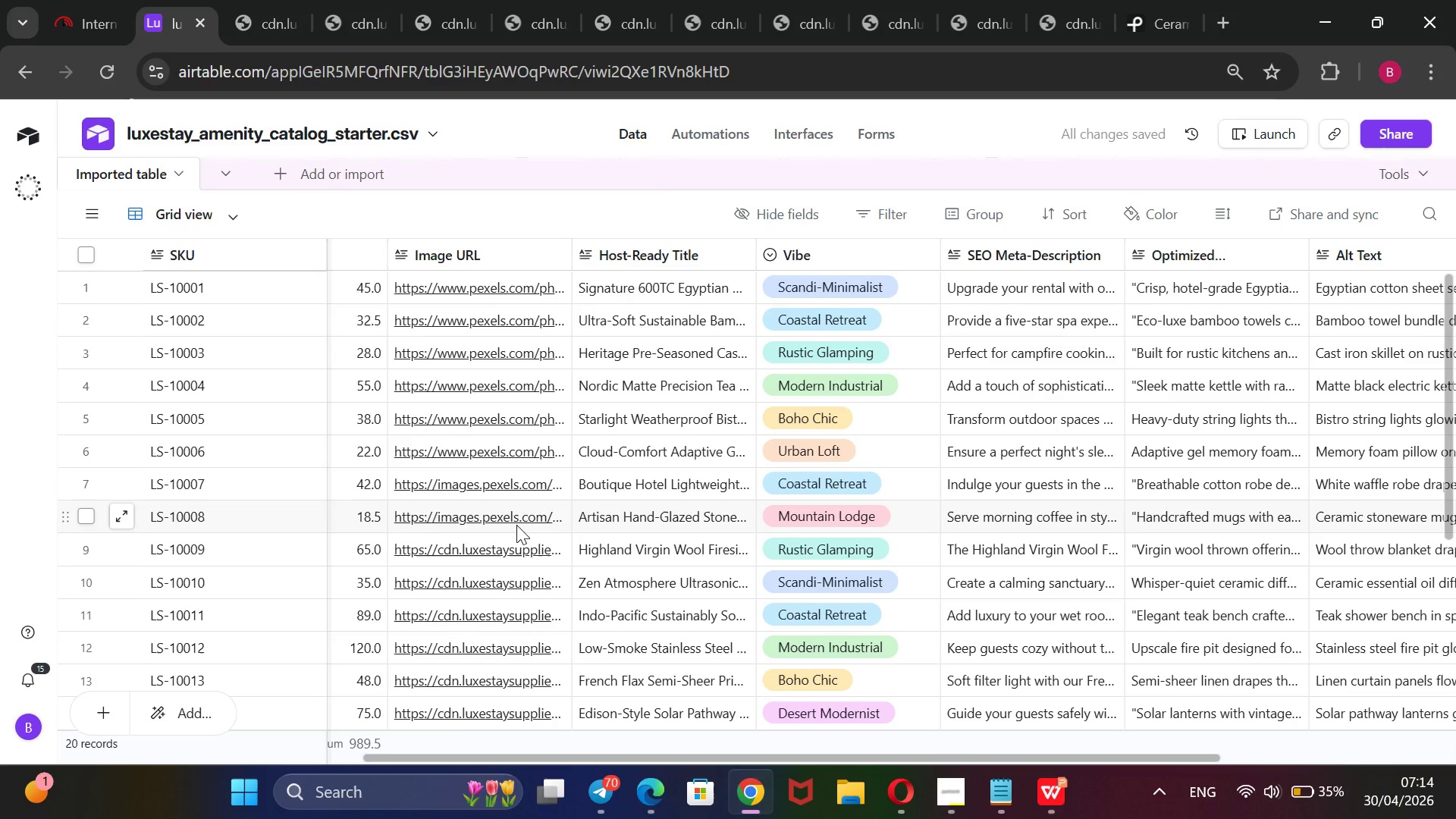 
left_click([544, 555])
 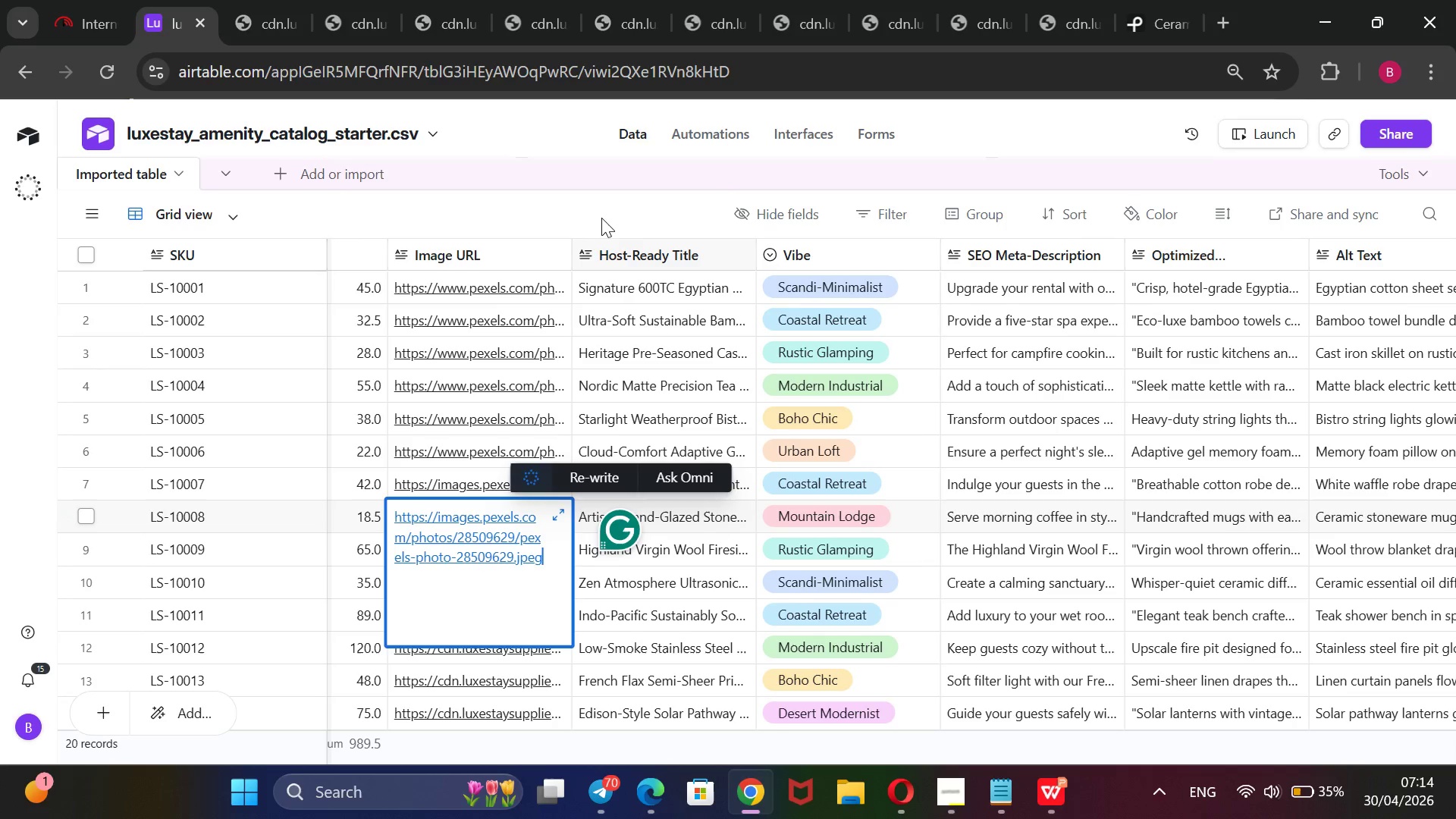 
left_click([601, 217])
 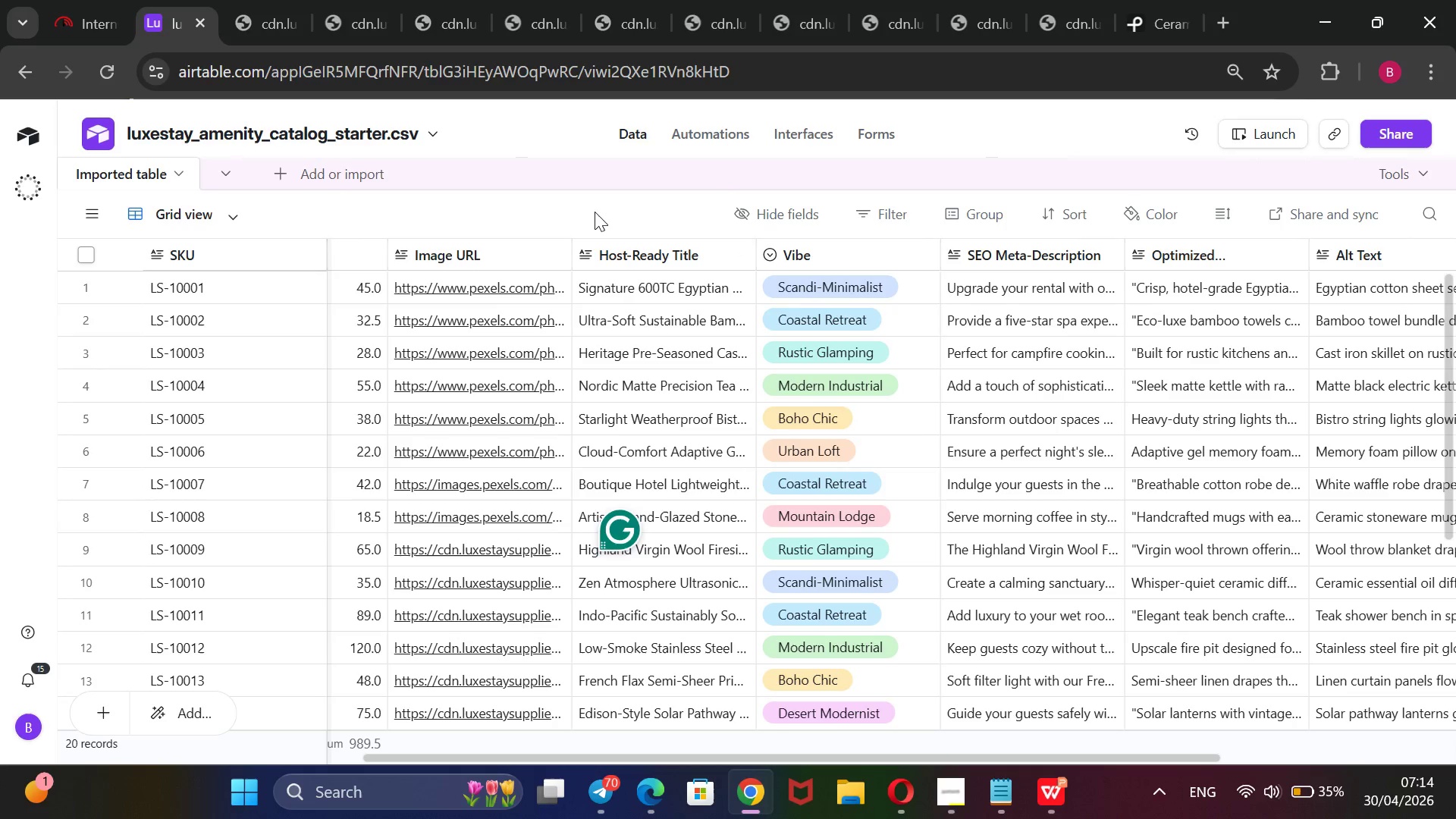 
left_click([596, 211])
 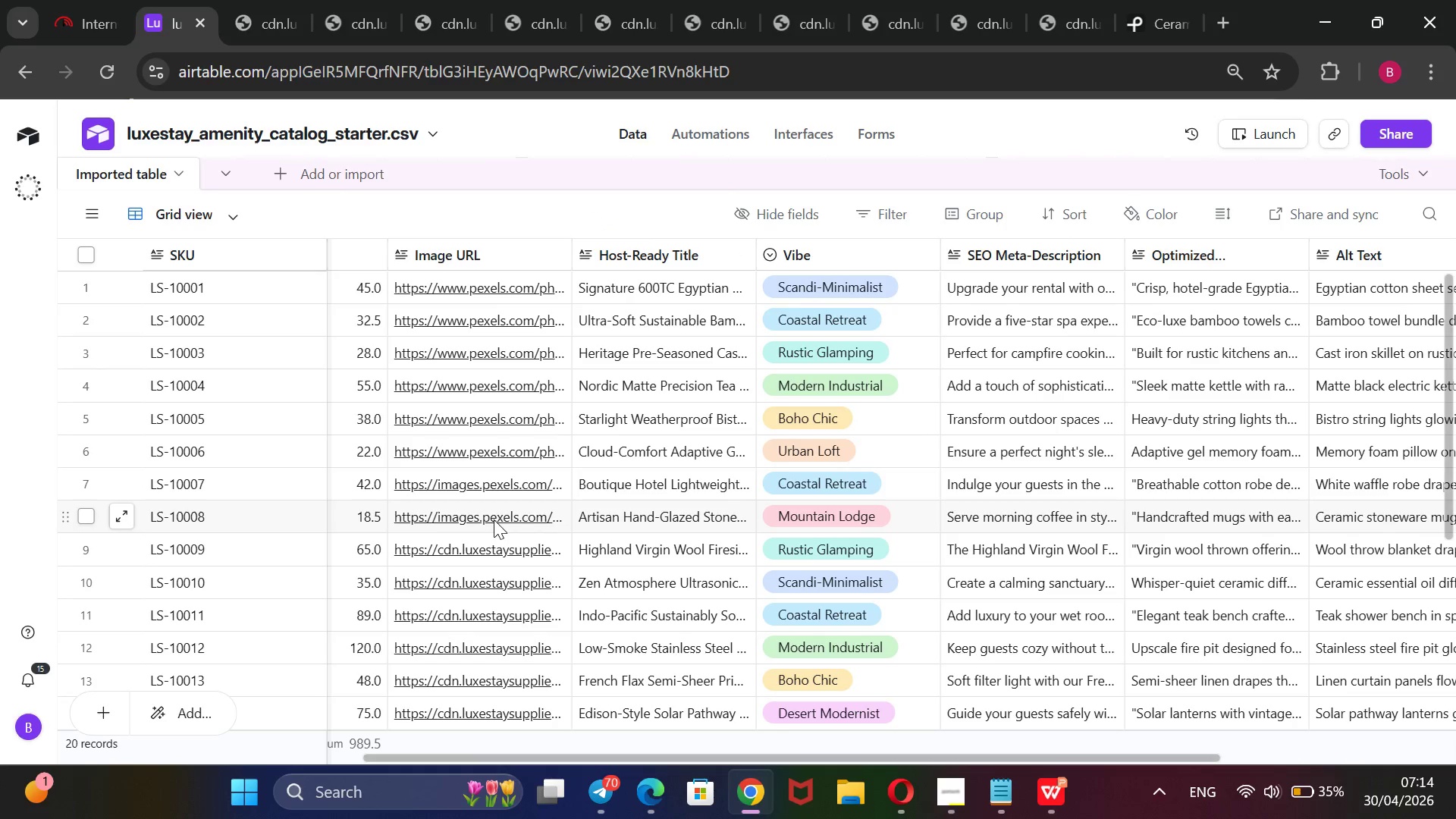 
left_click([494, 519])
 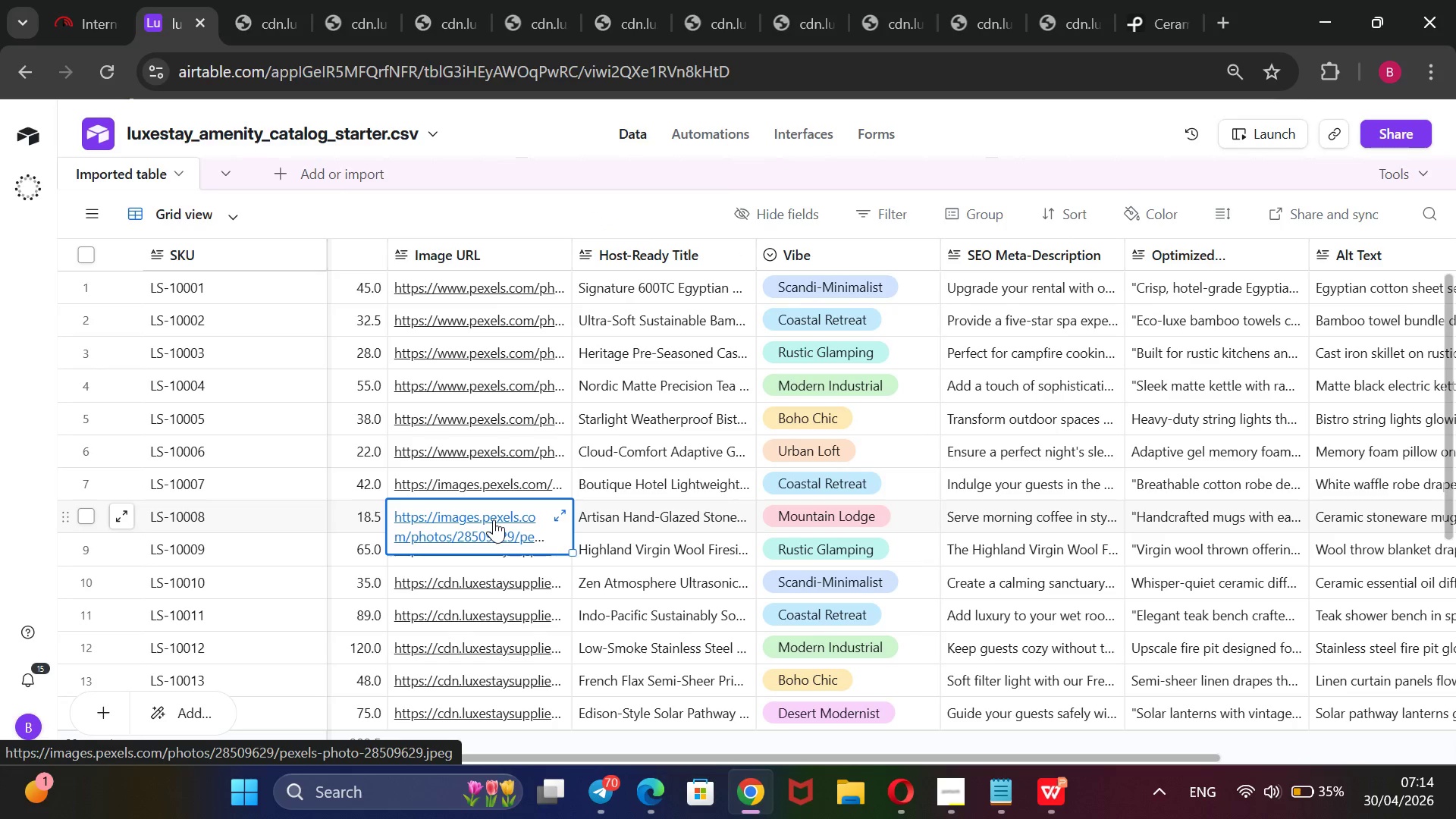 
left_click([494, 519])
 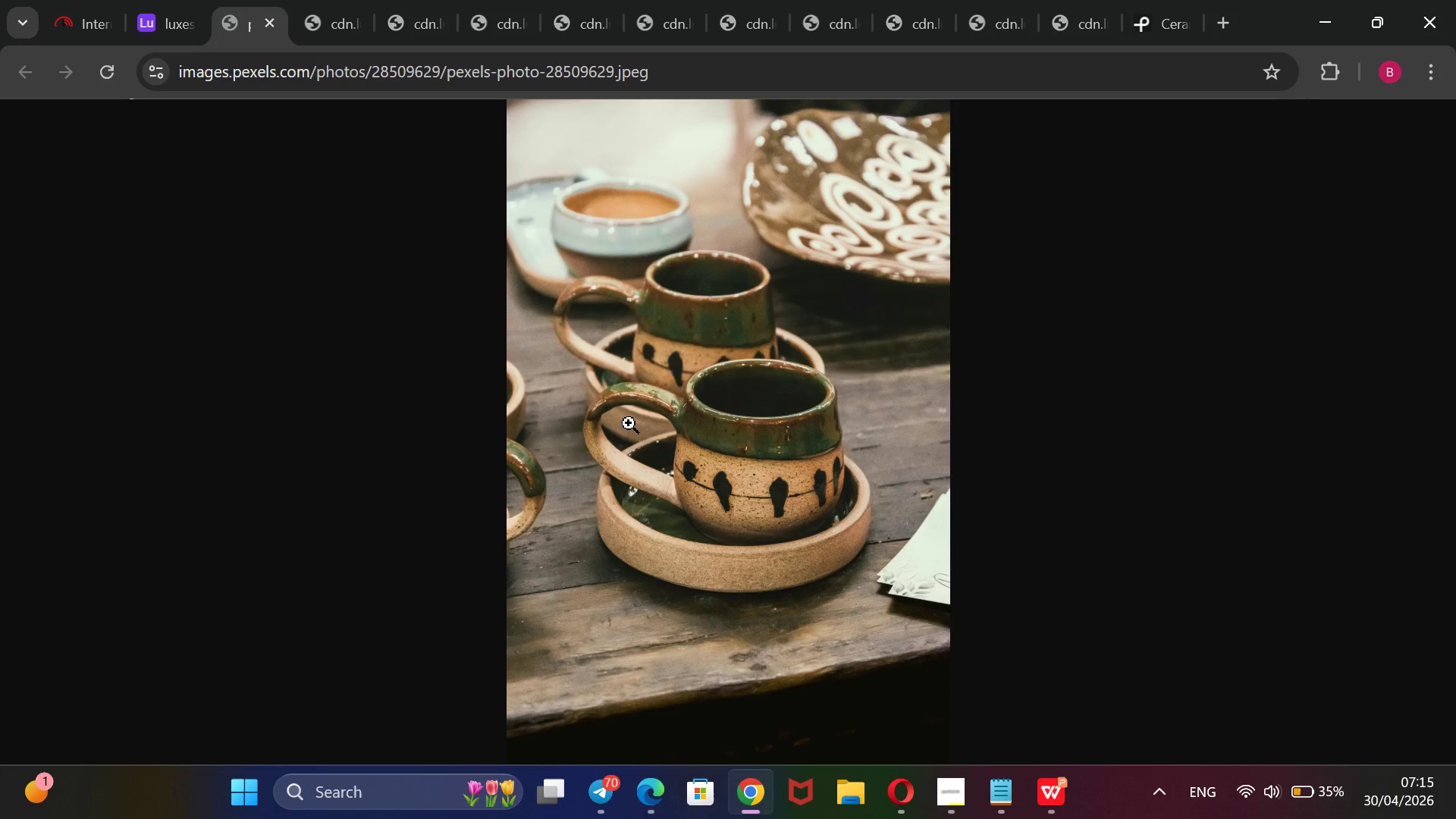 
wait(59.59)
 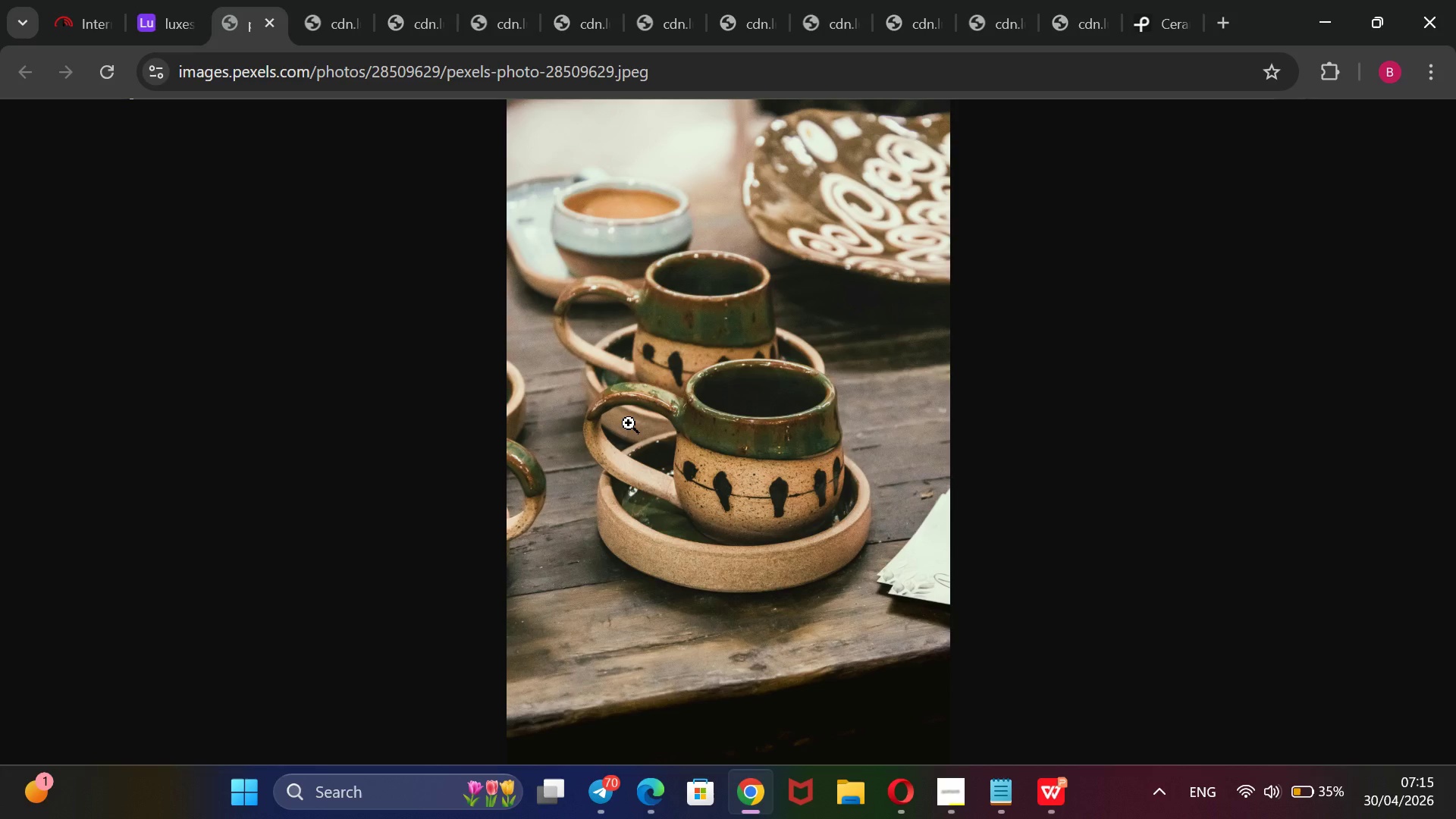 
scroll: coordinate [1244, 528], scroll_direction: down, amount: 1.0
 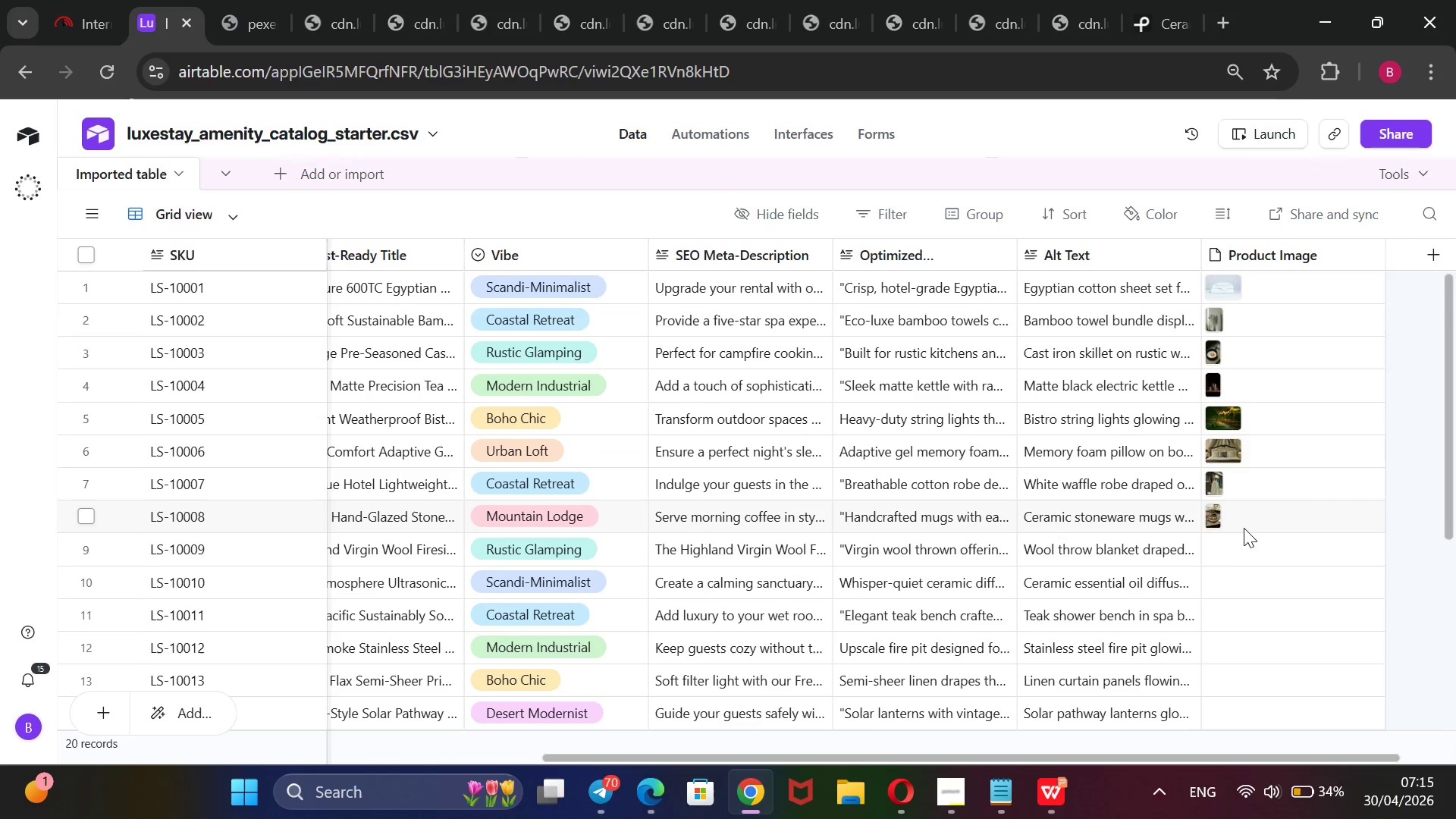 
left_click([1224, 543])
 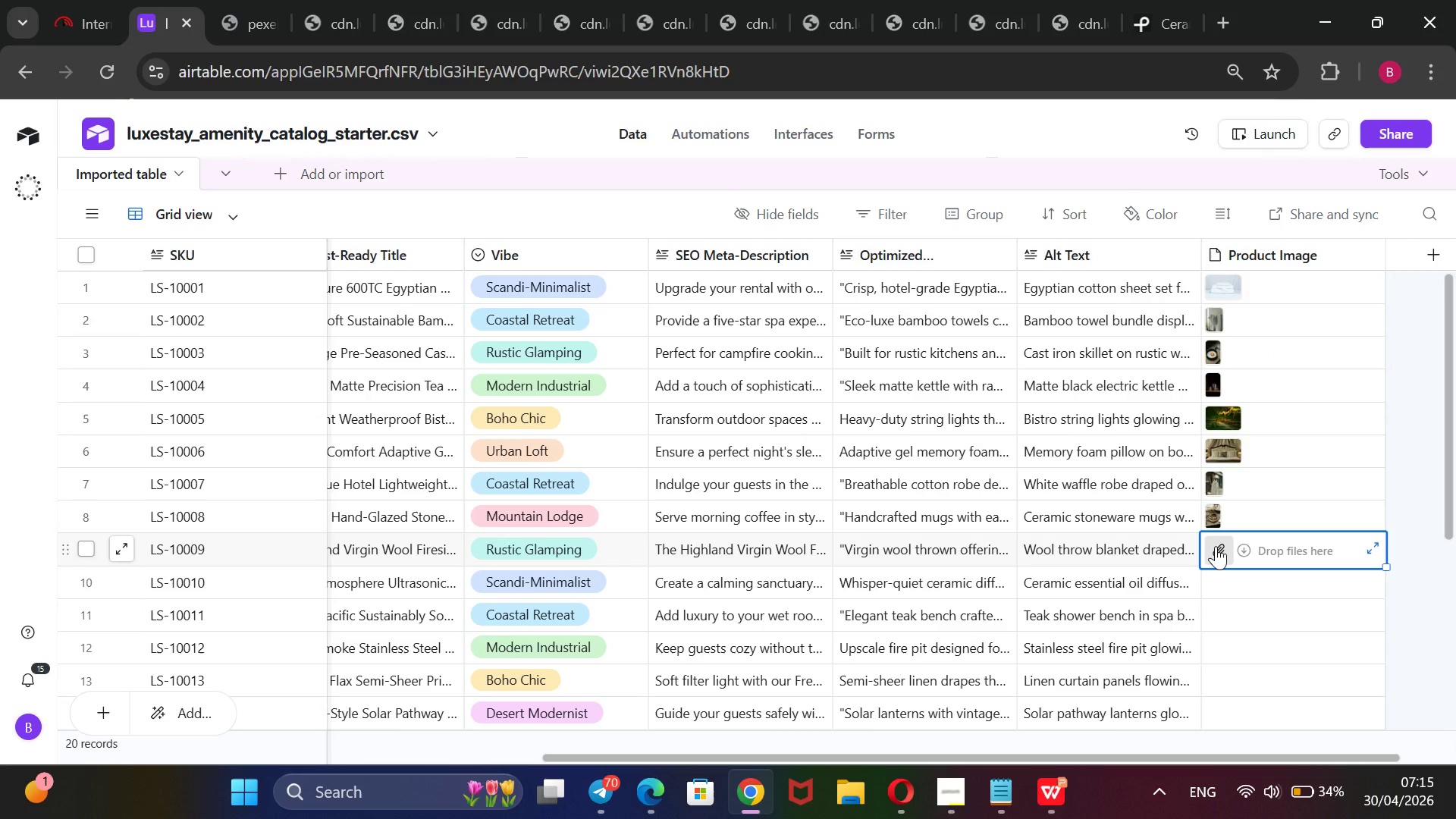 
left_click([1216, 546])
 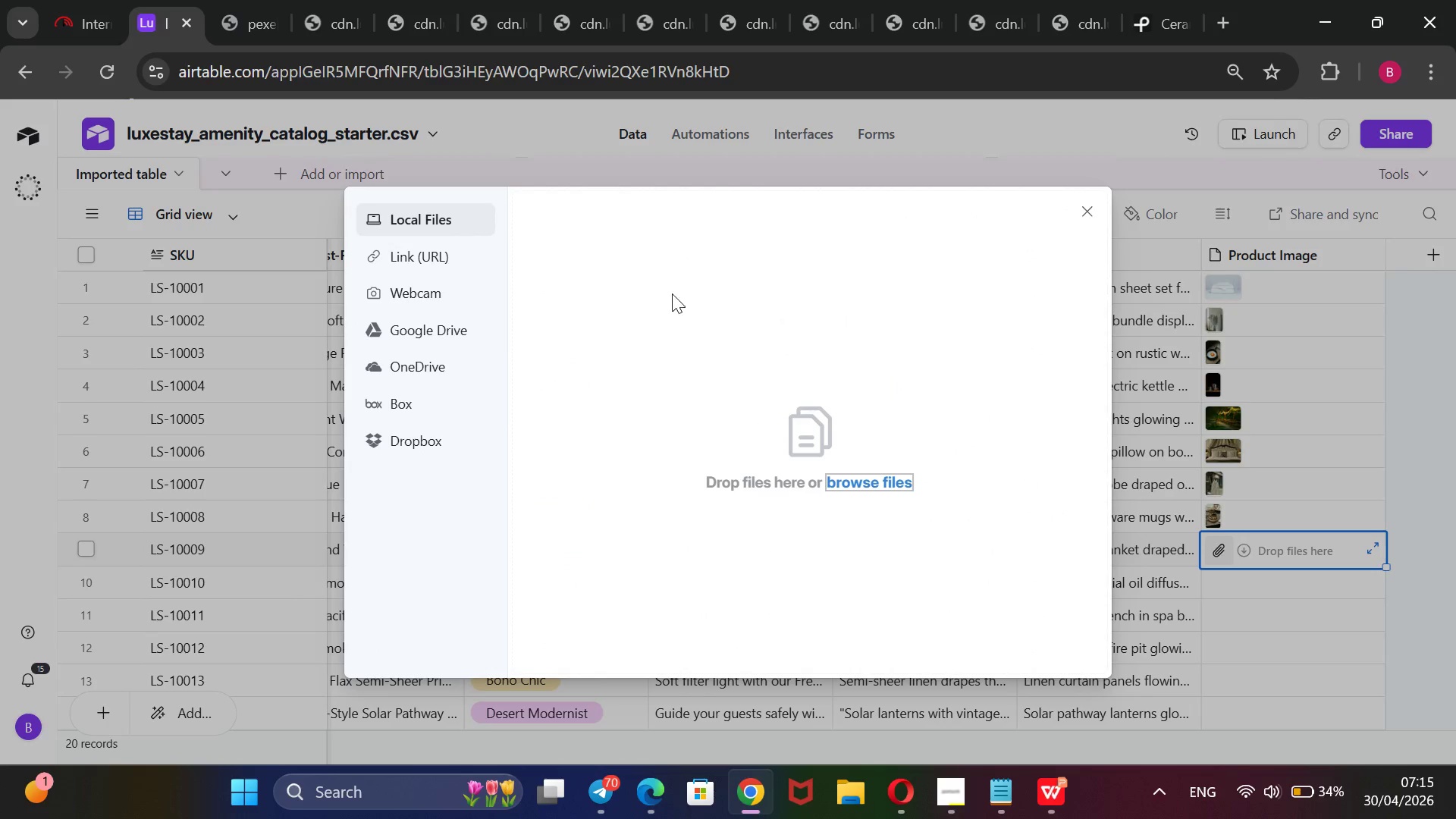 
left_click([480, 258])
 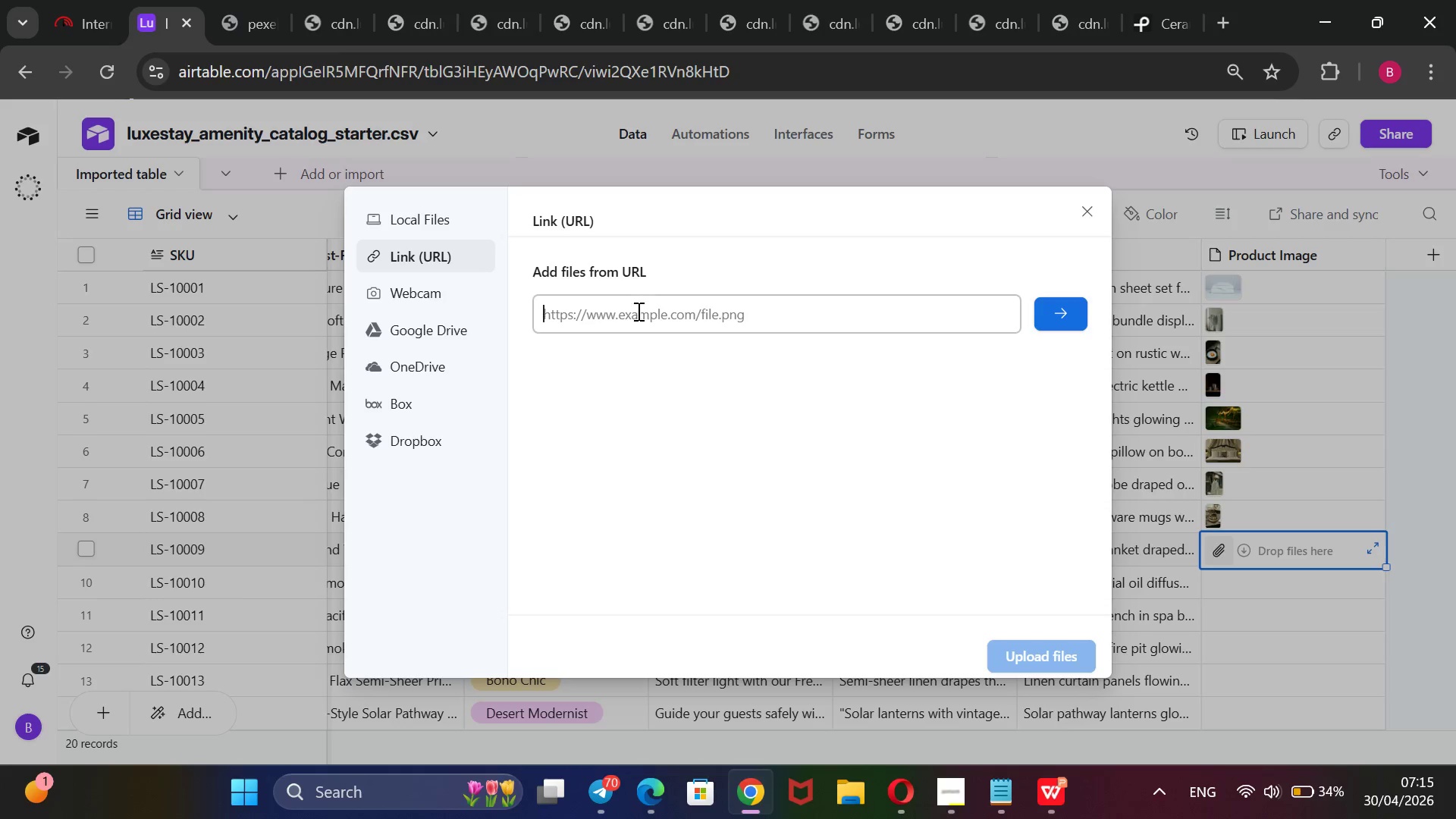 
left_click([637, 311])
 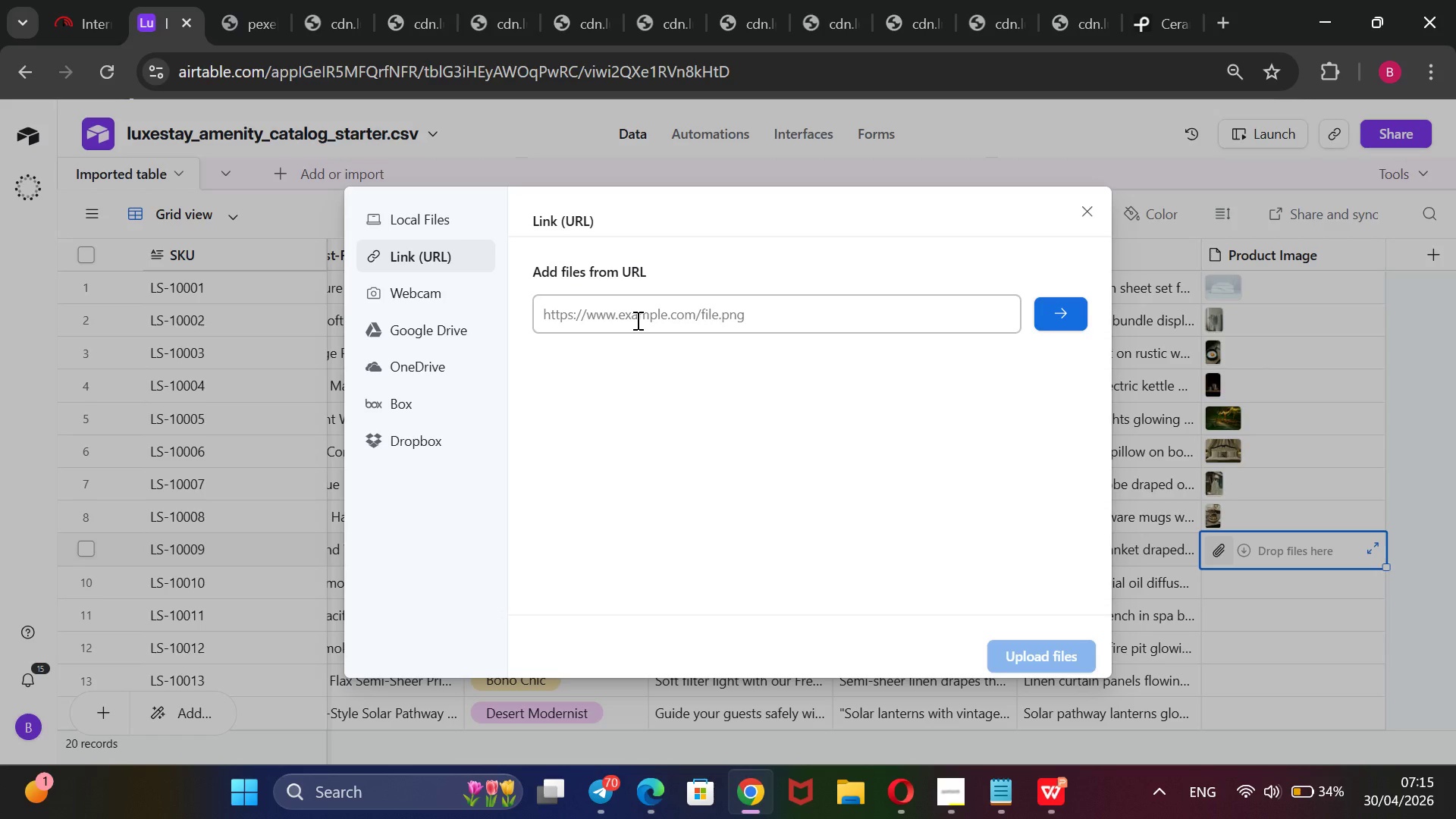 
key(Control+V)
 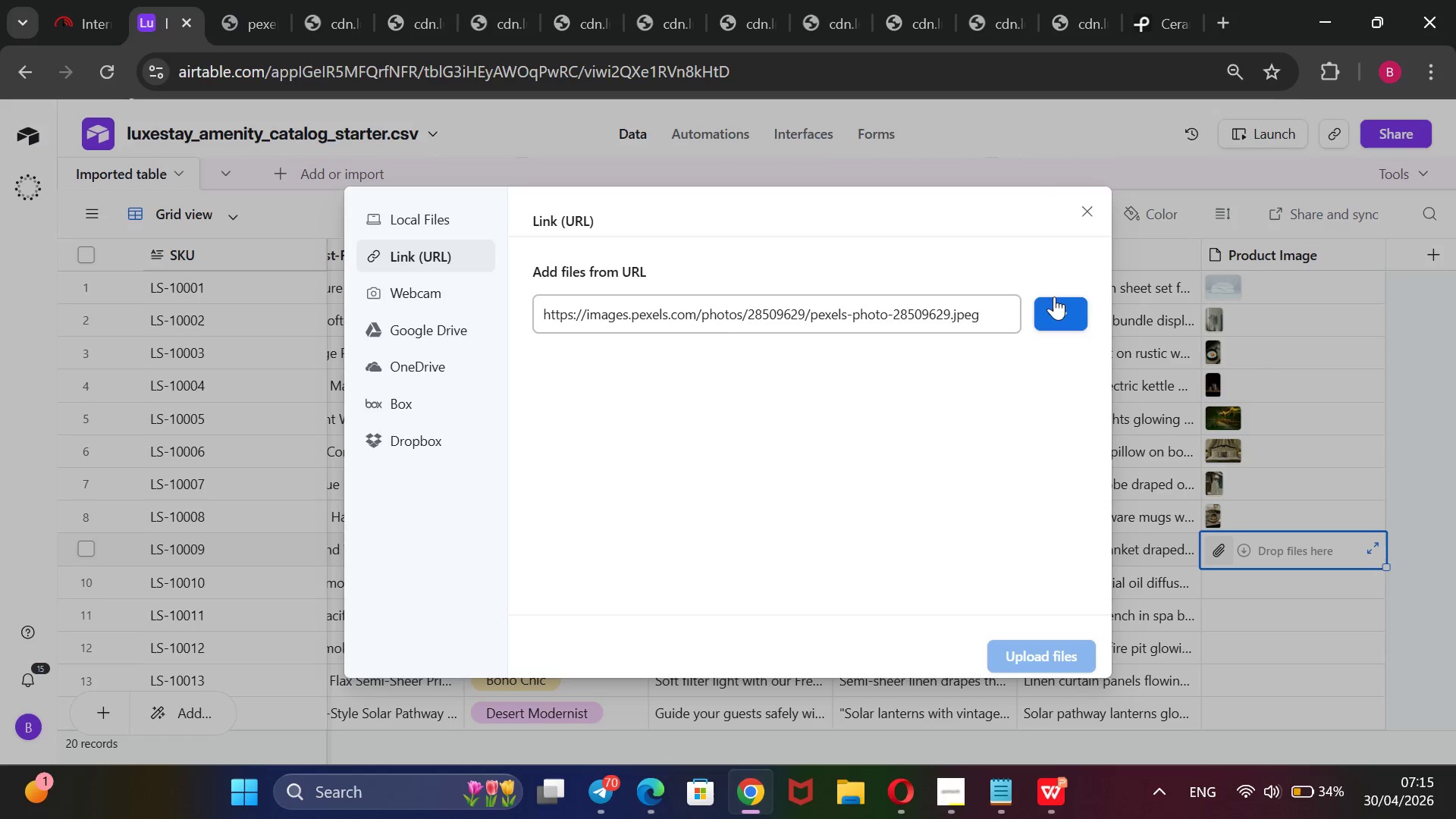 
left_click([1048, 313])
 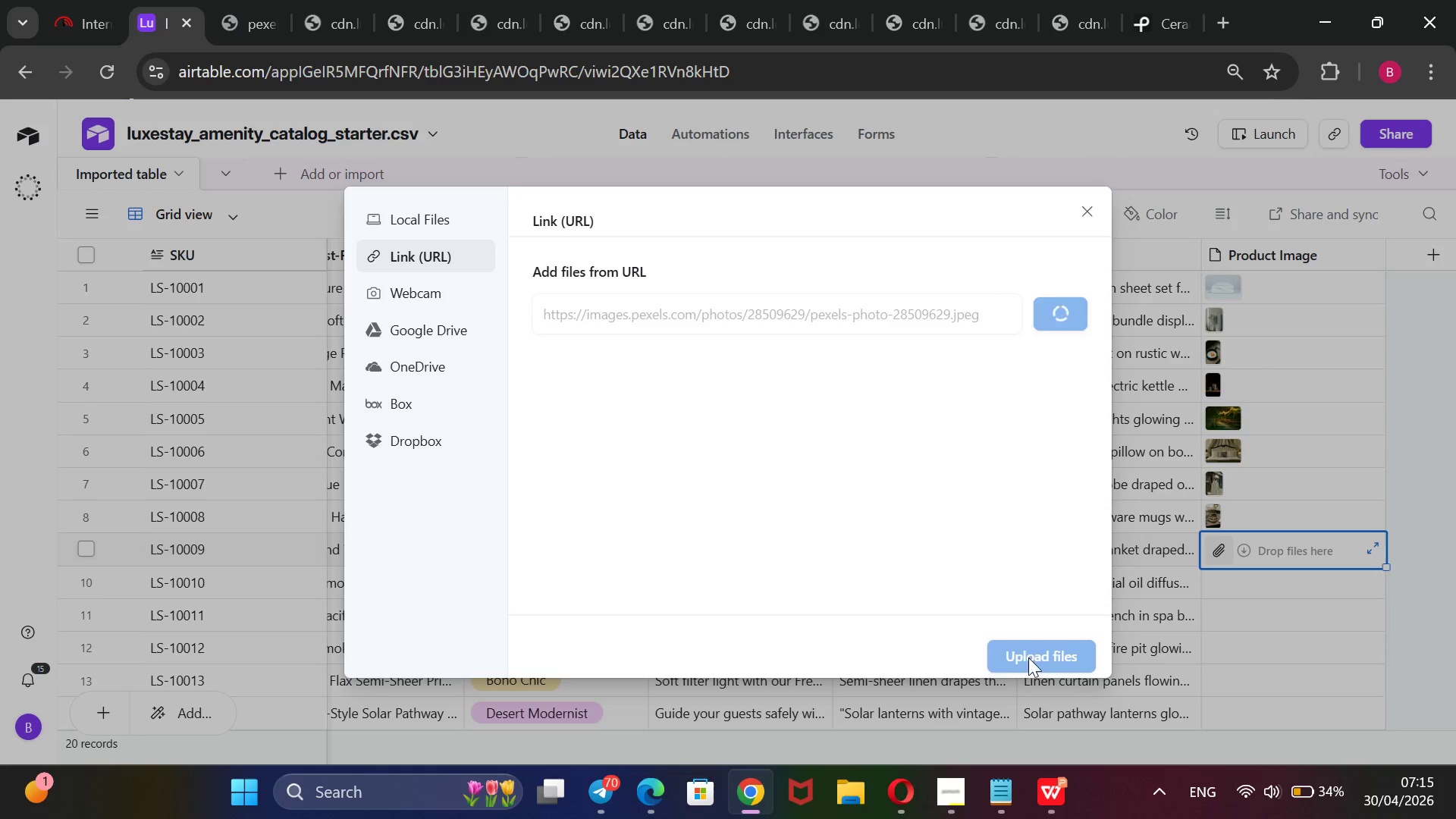 
left_click([1030, 656])
 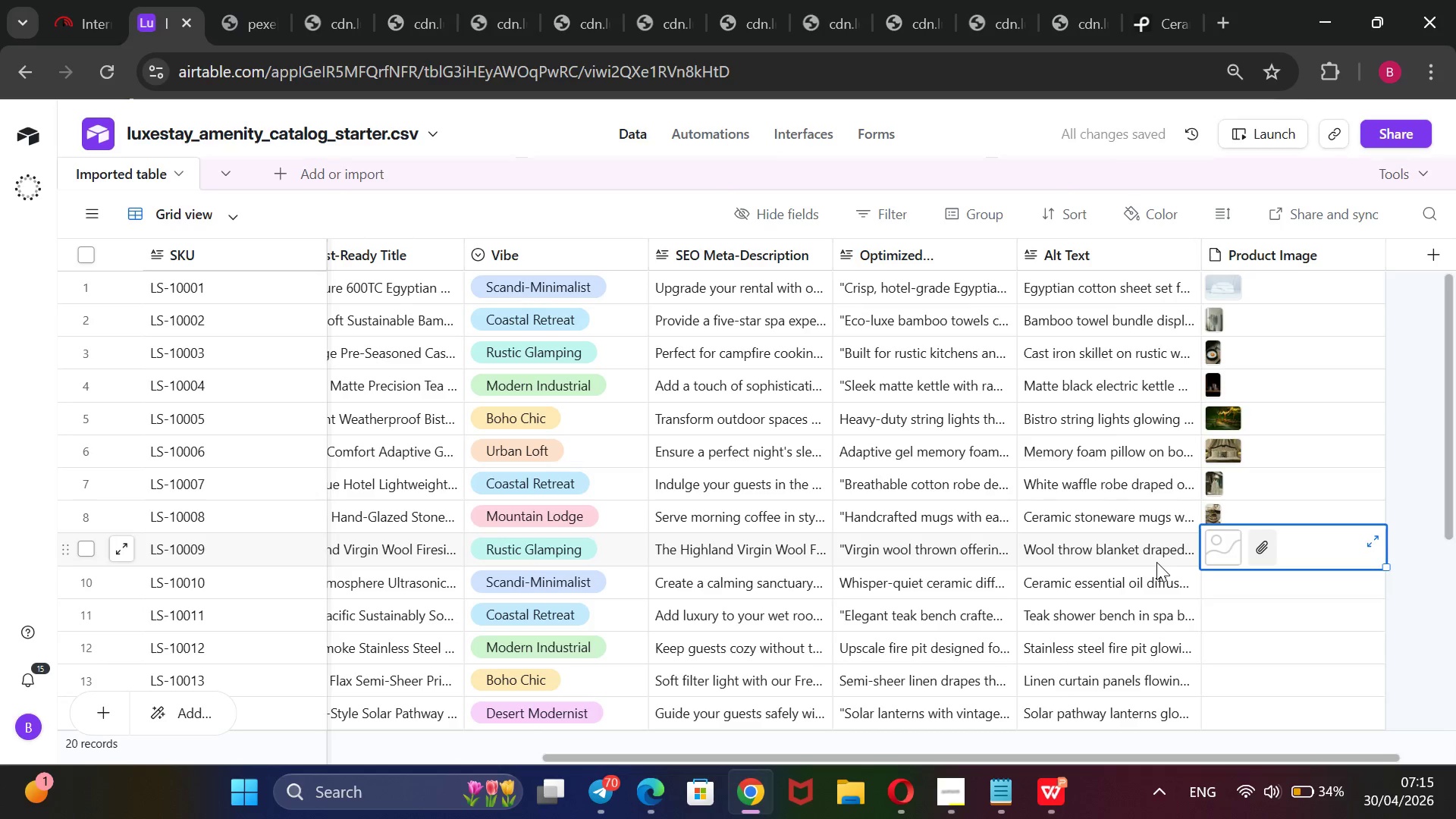 
double_click([1145, 582])
 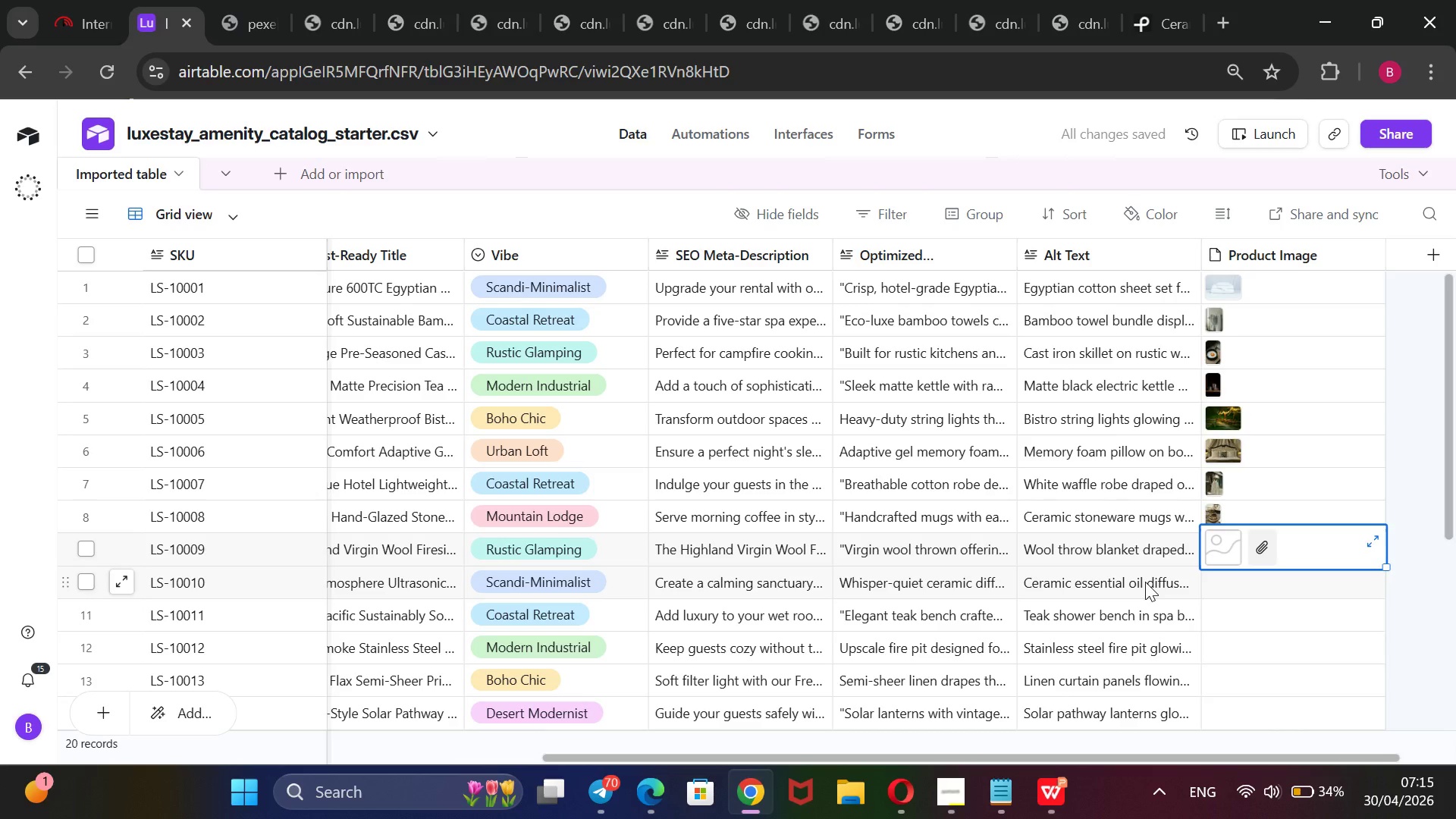 
triple_click([1145, 582])
 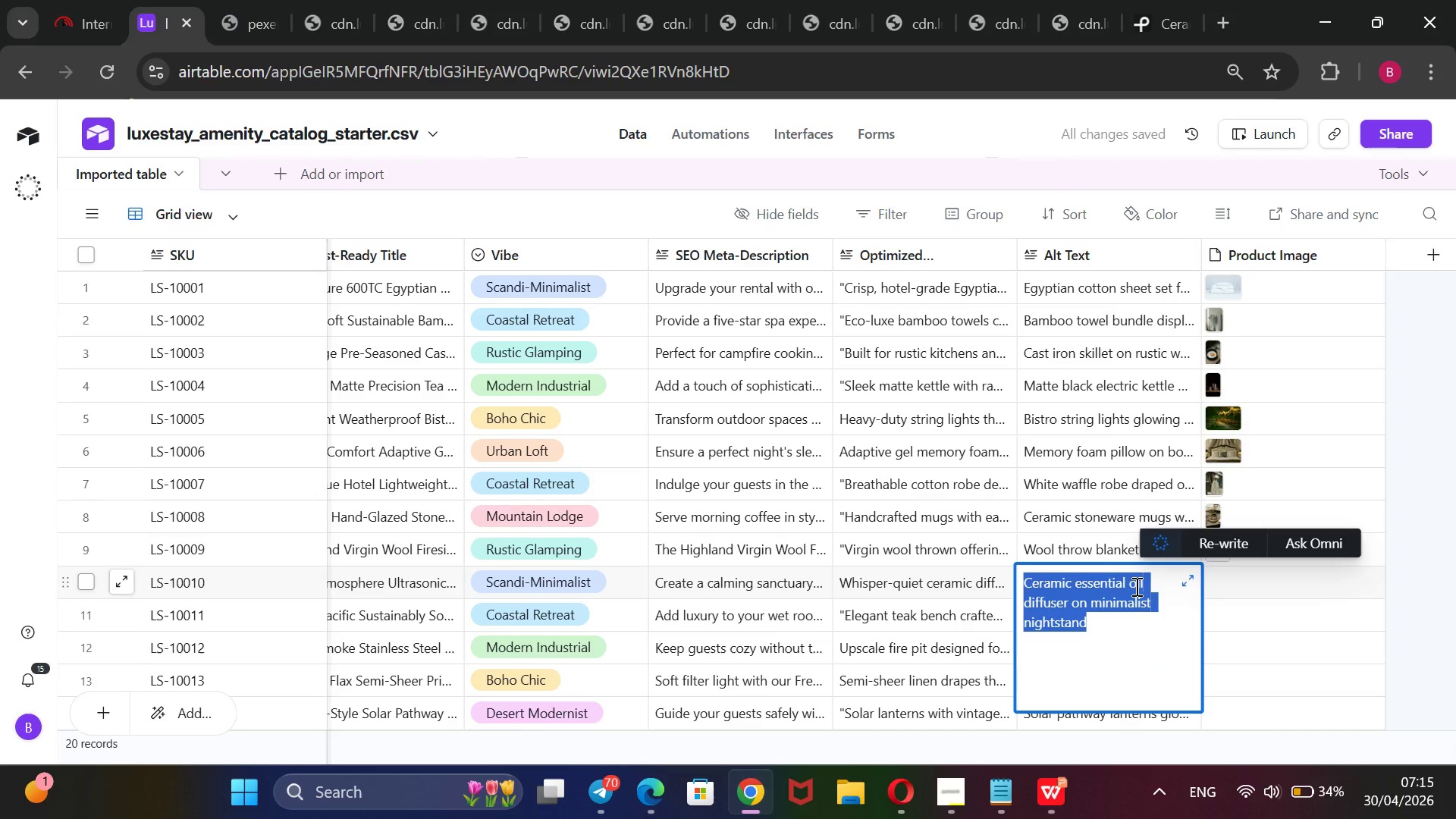 
key(Control+C)
 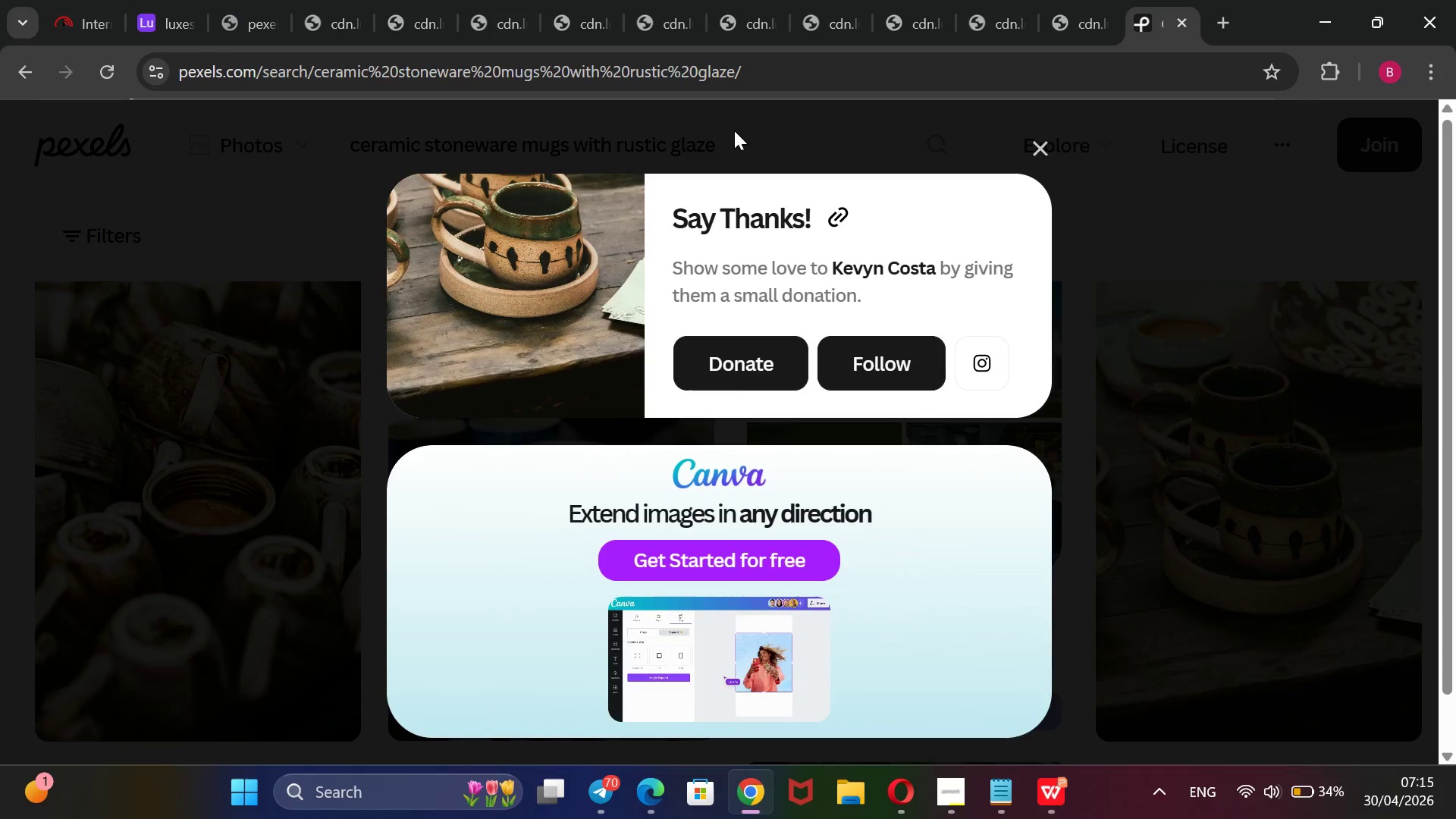 
left_click([1048, 152])
 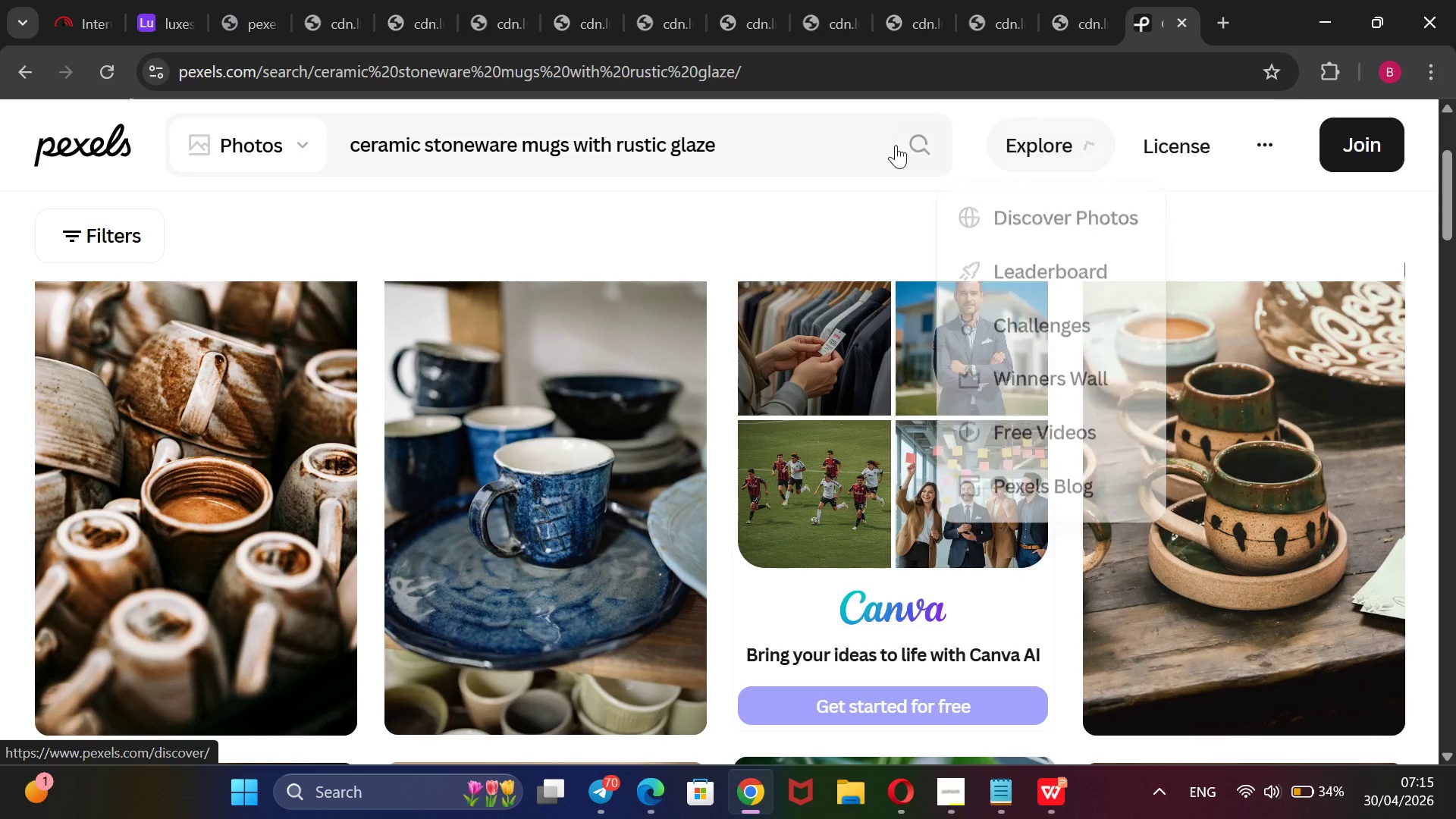 
left_click_drag(start_coordinate=[748, 149], to_coordinate=[347, 165])
 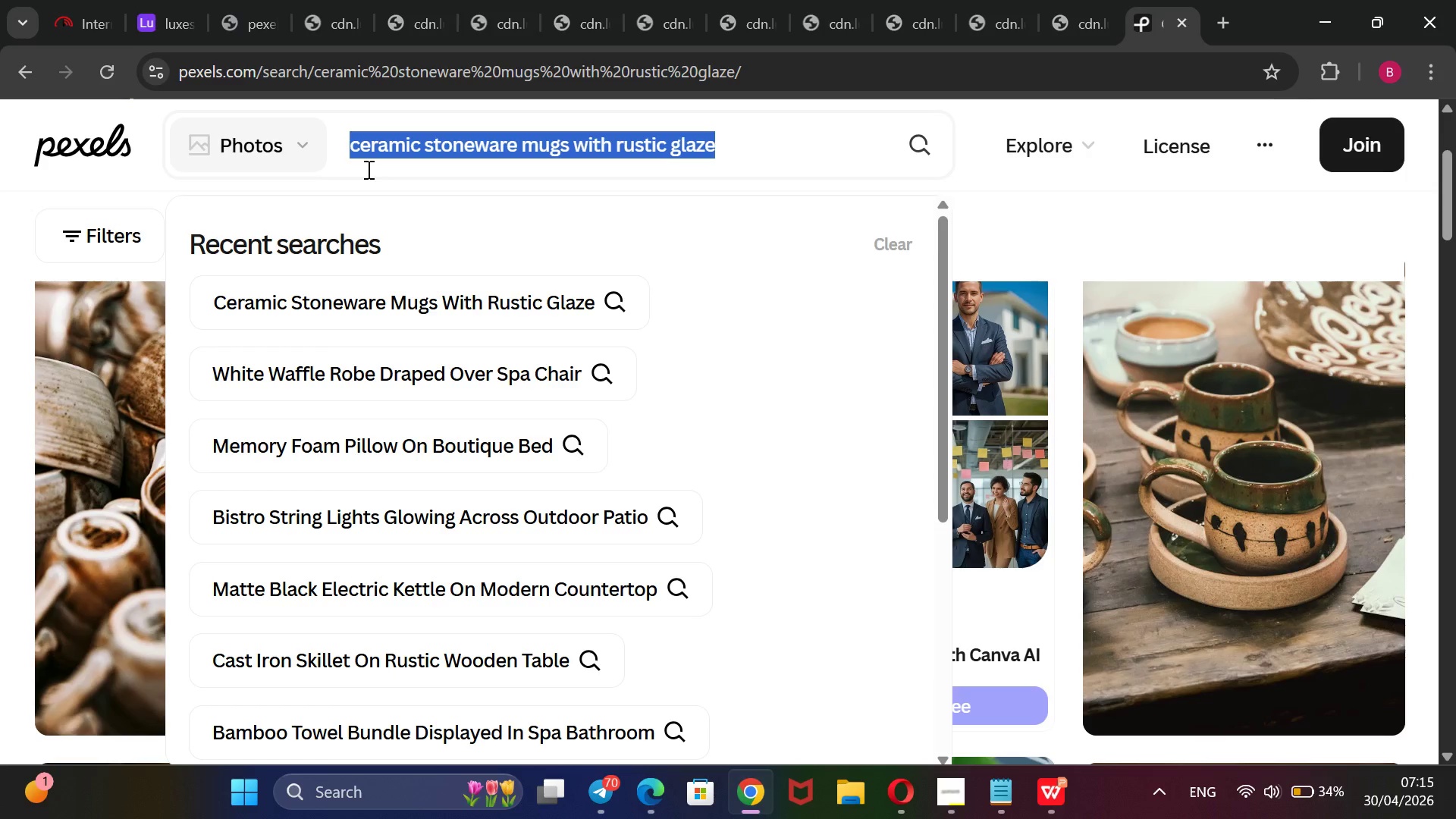 
key(Backspace)
 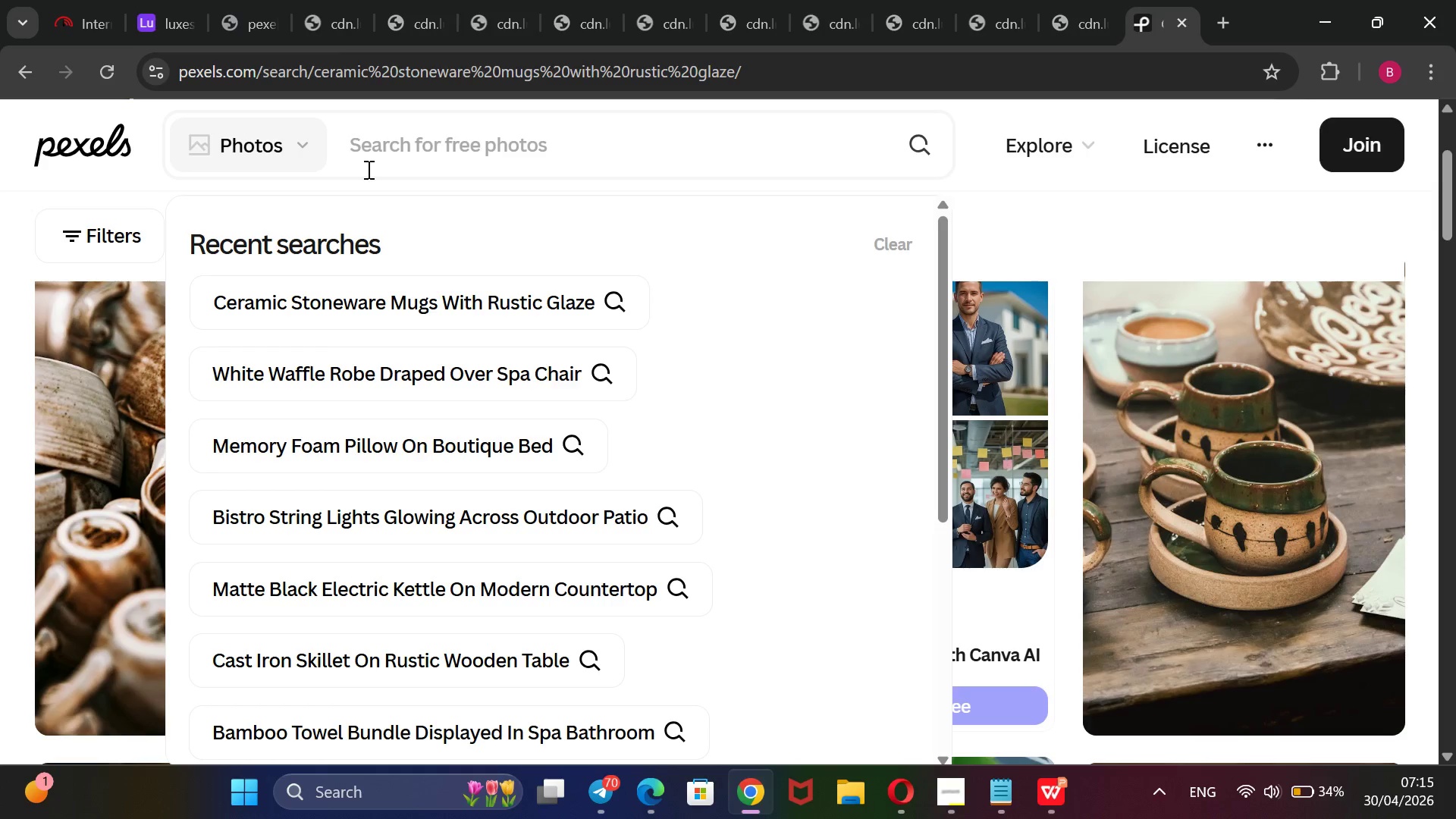 
key(Control+V)
 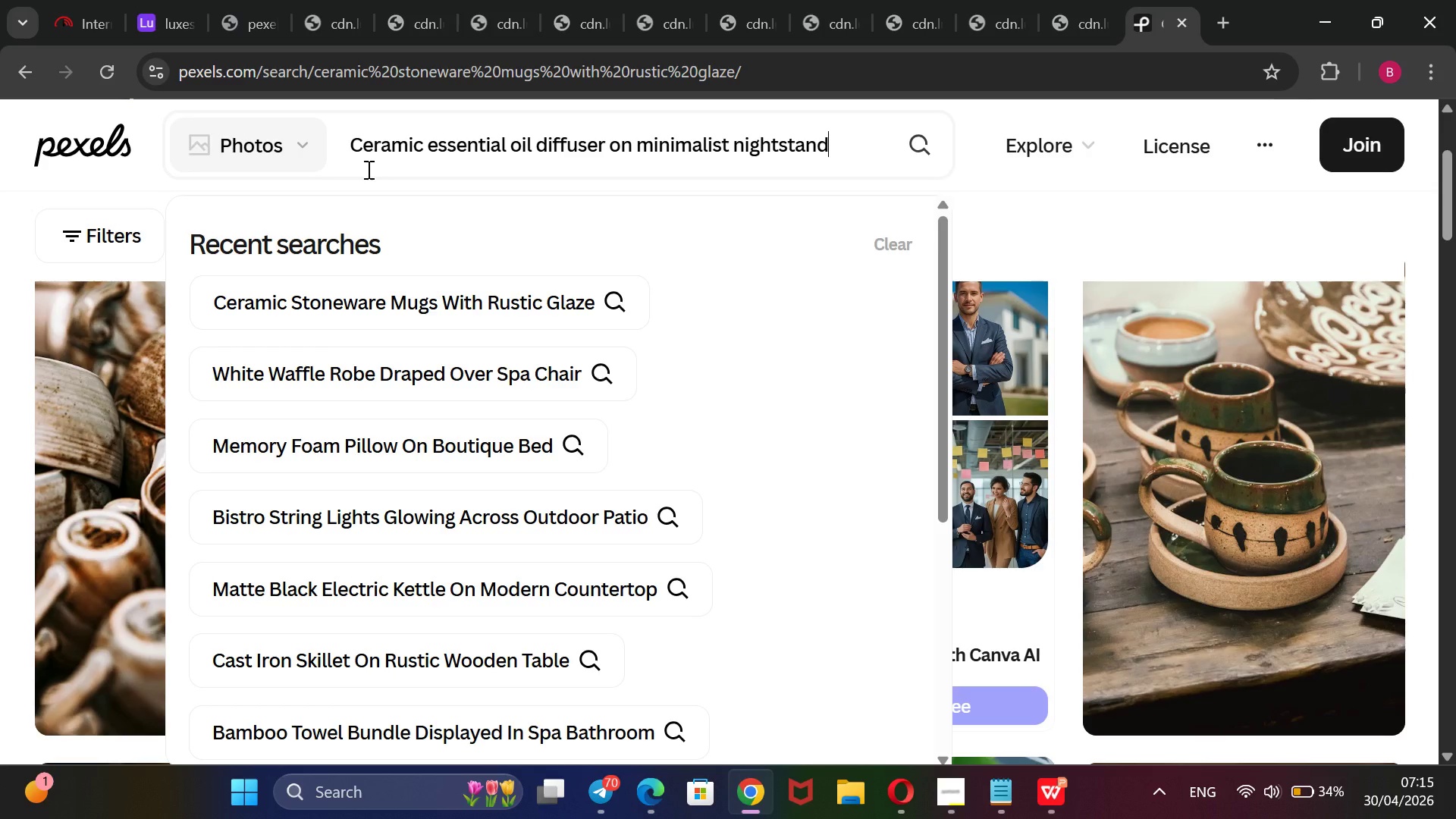 
key(Enter)
 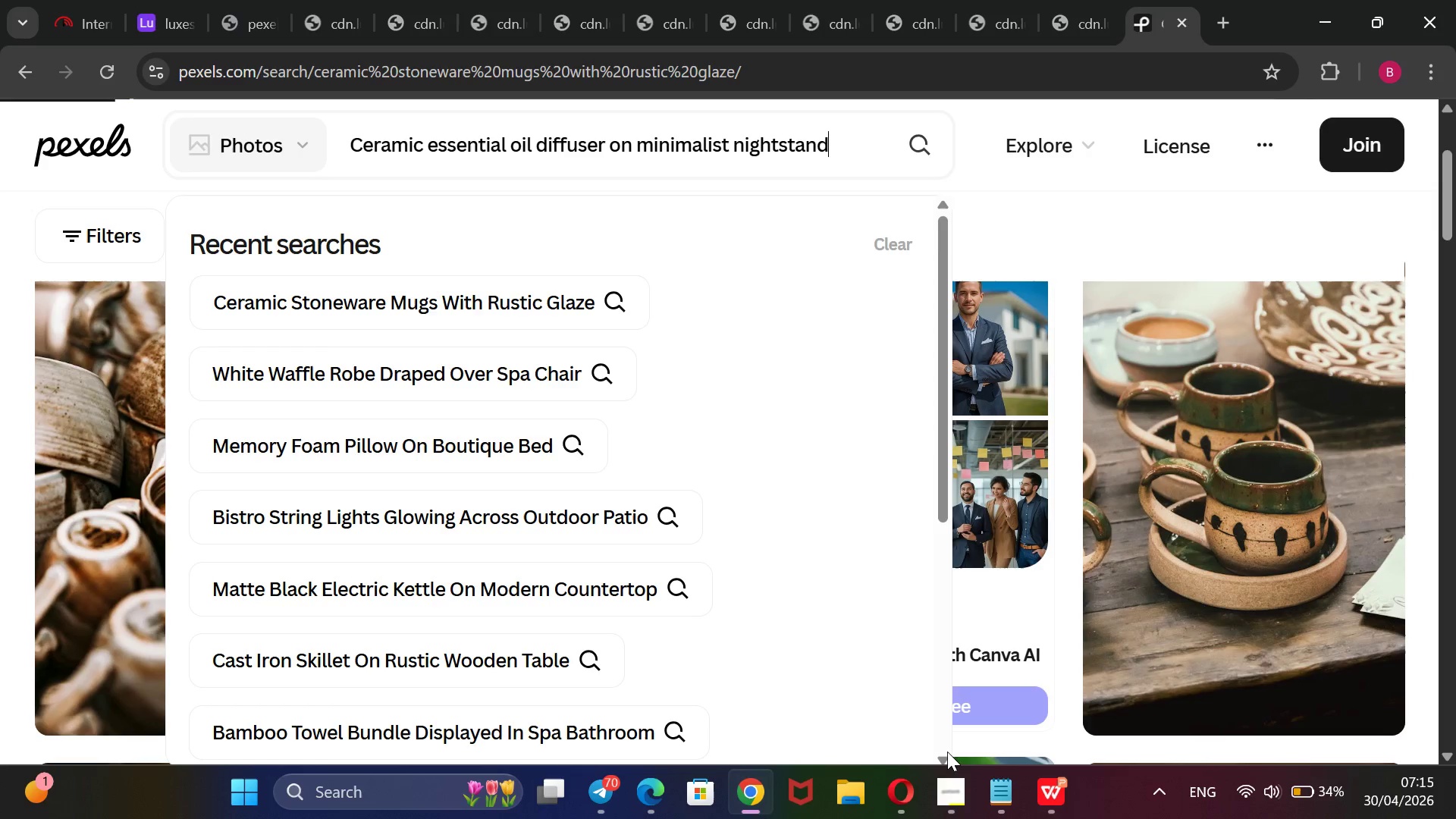 
left_click([957, 779])